 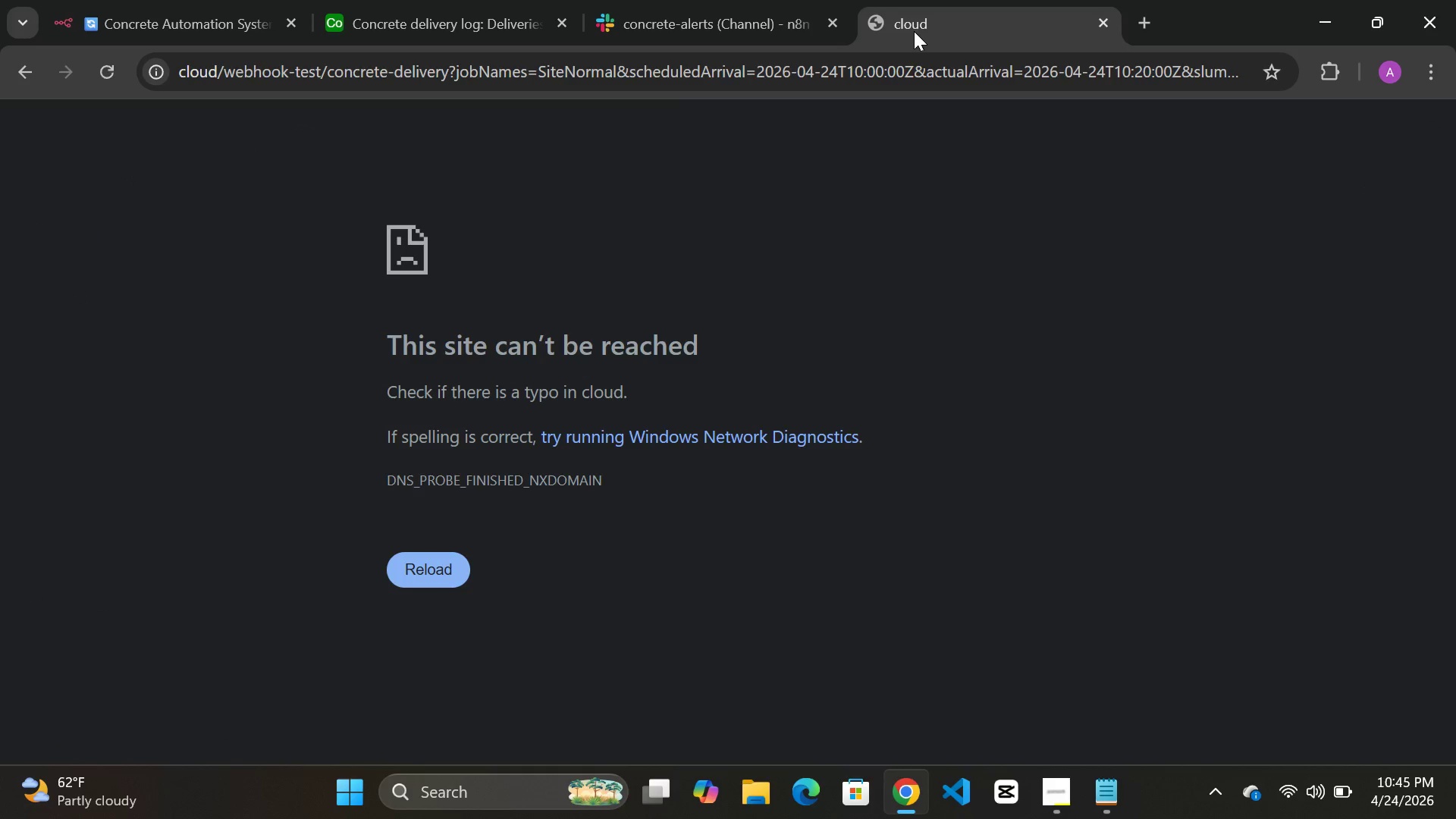 
left_click([1100, 27])
 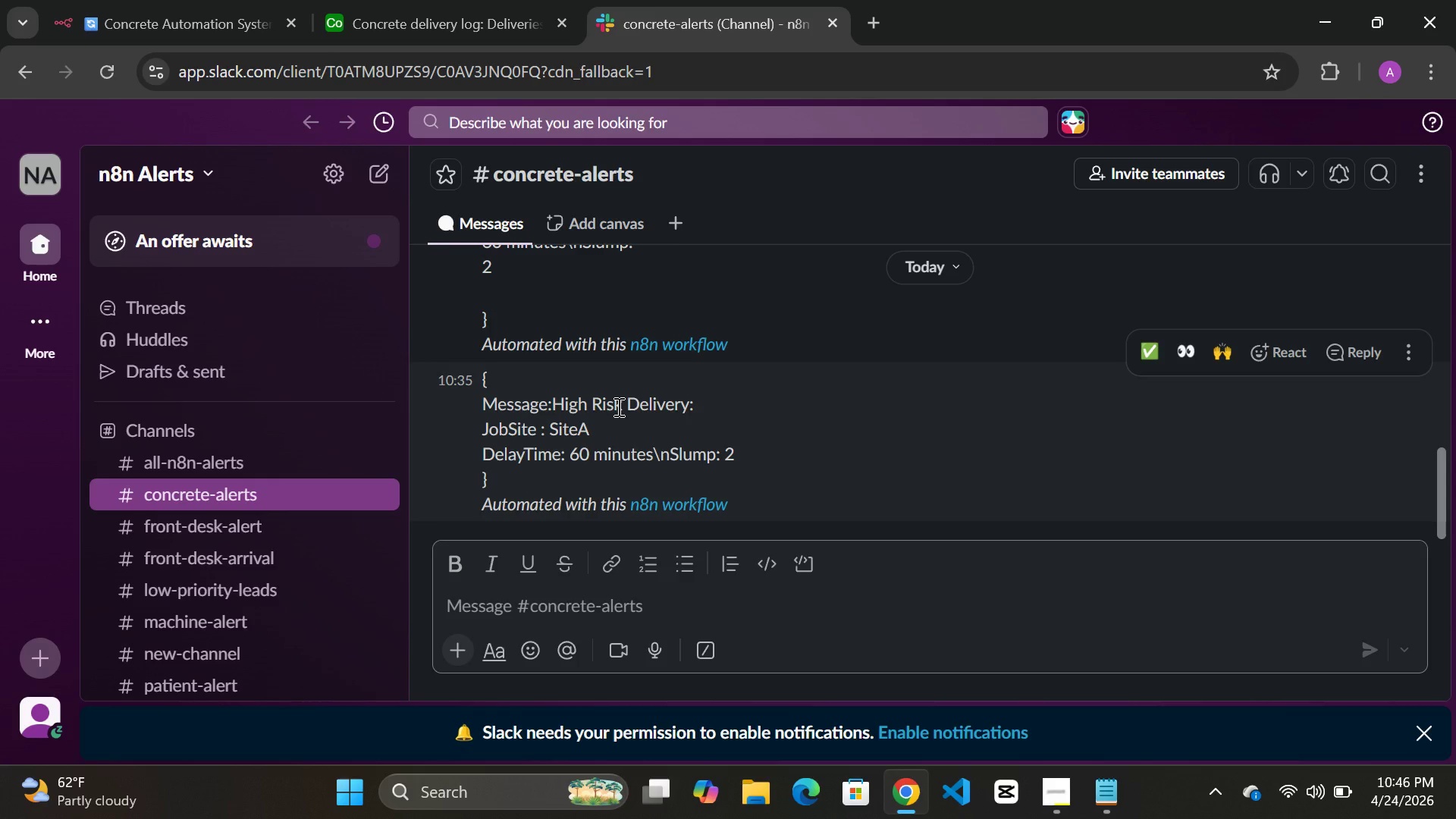 
wait(26.16)
 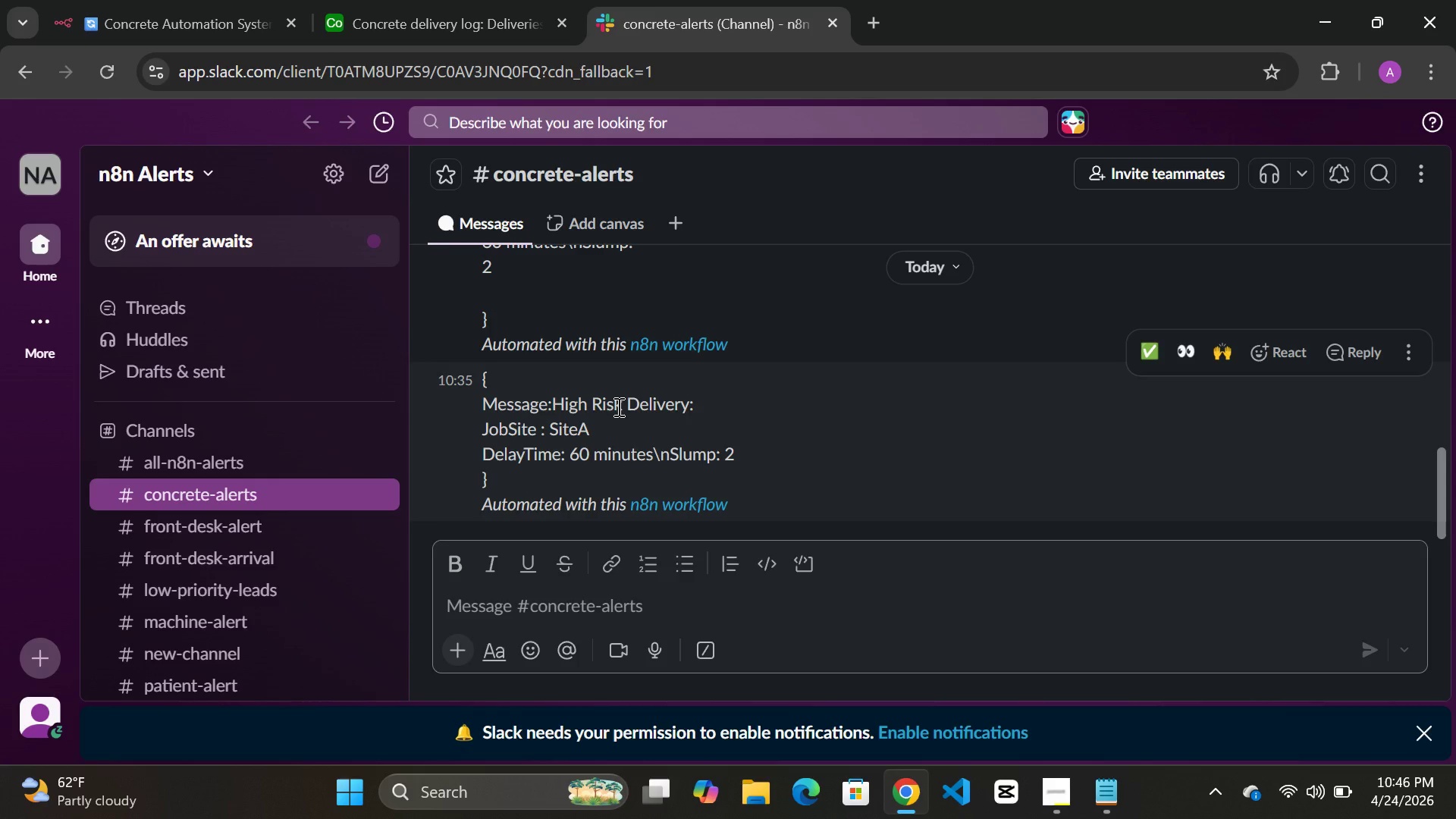 
double_click([198, 22])
 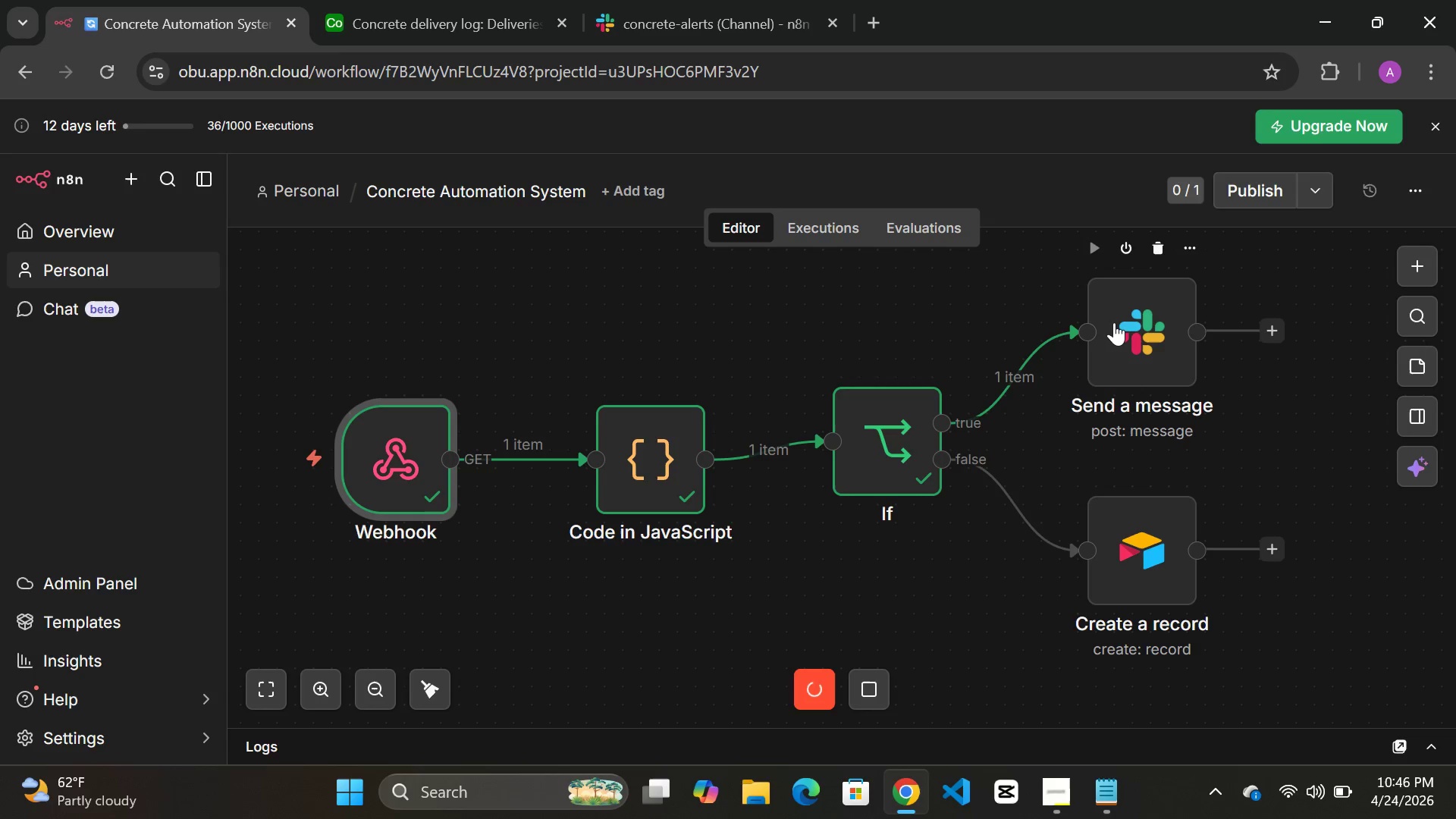 
double_click([1116, 325])
 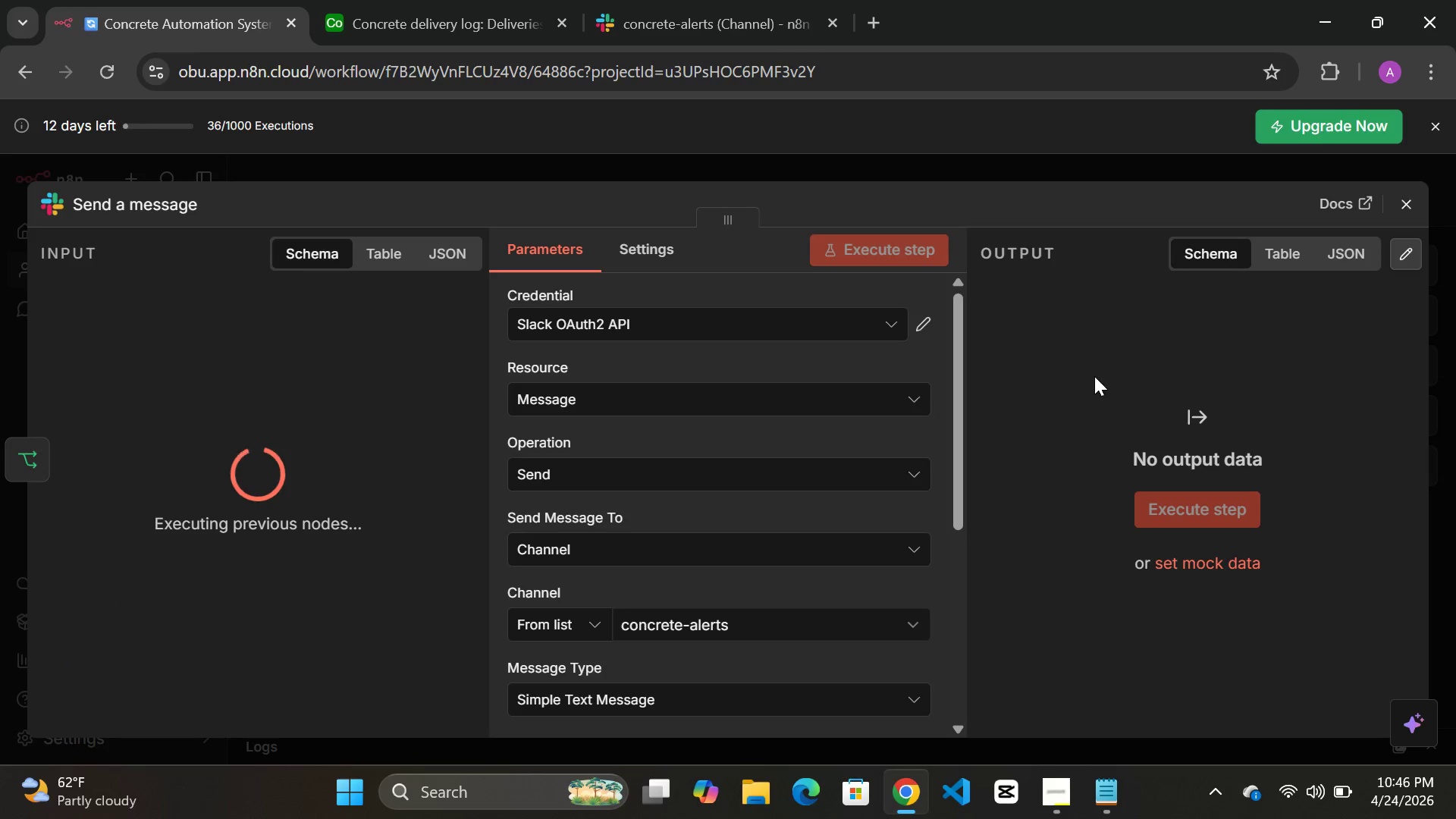 
mouse_move([738, 535])
 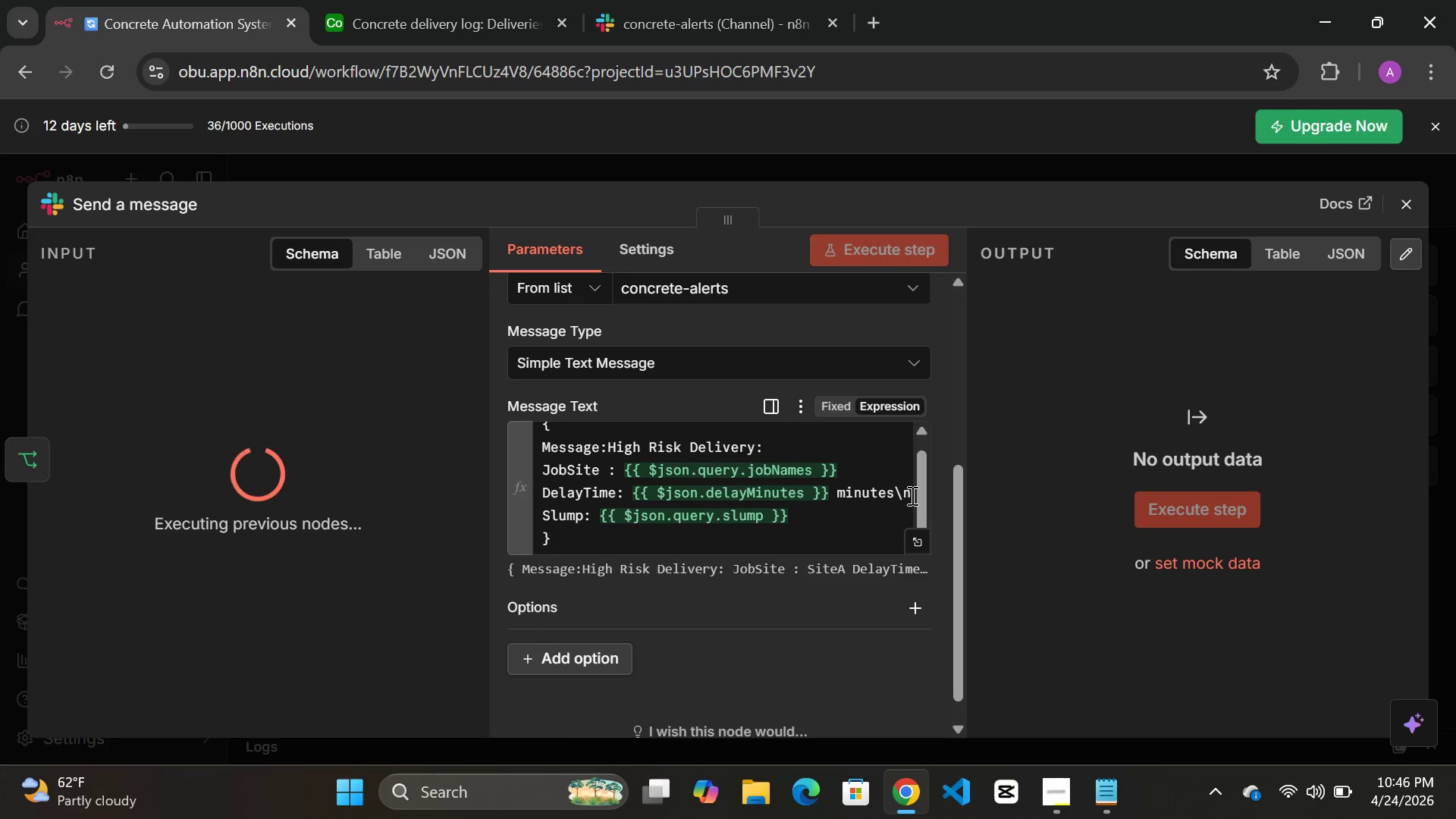 
left_click([911, 495])
 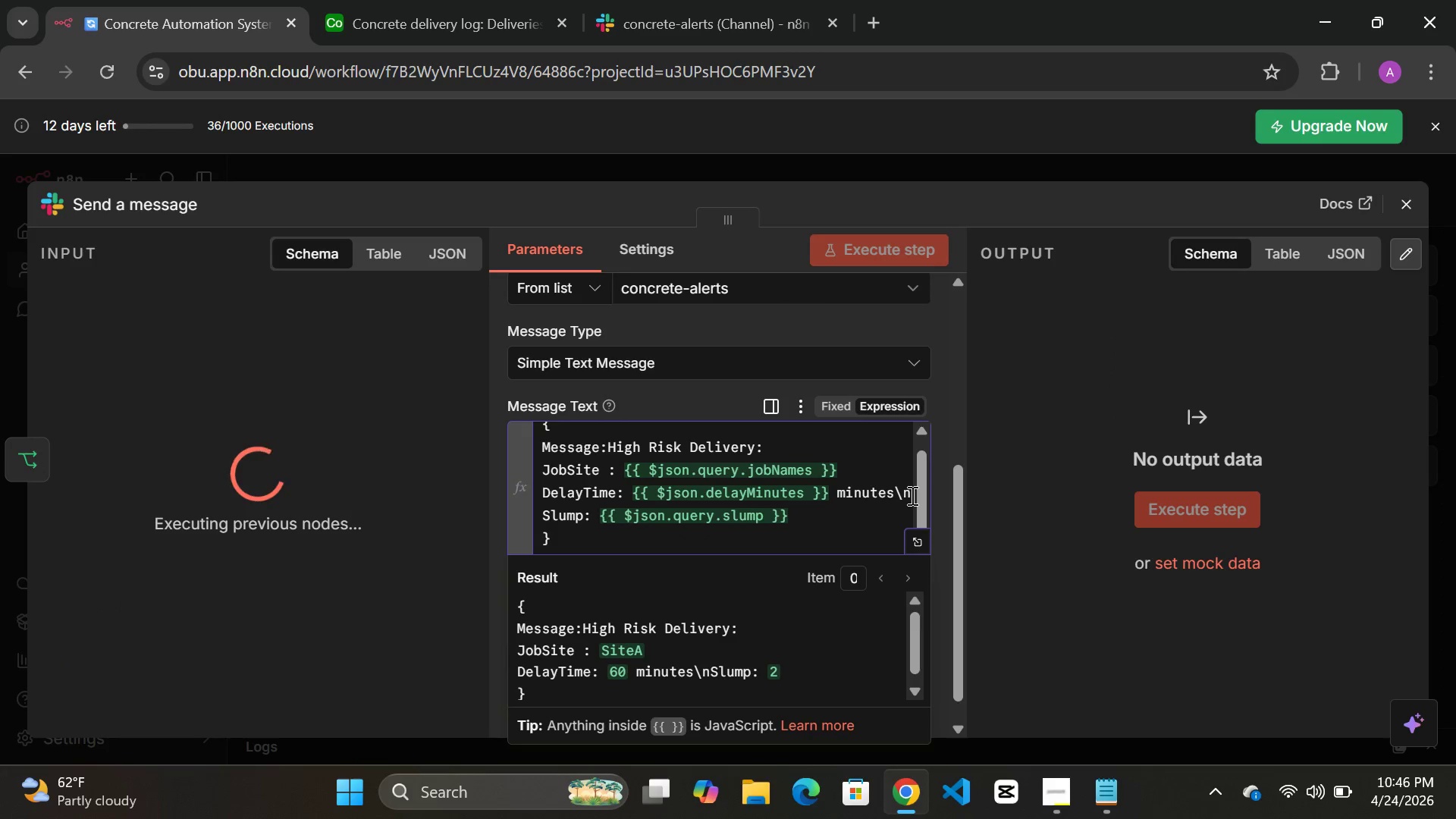 
key(Backspace)
 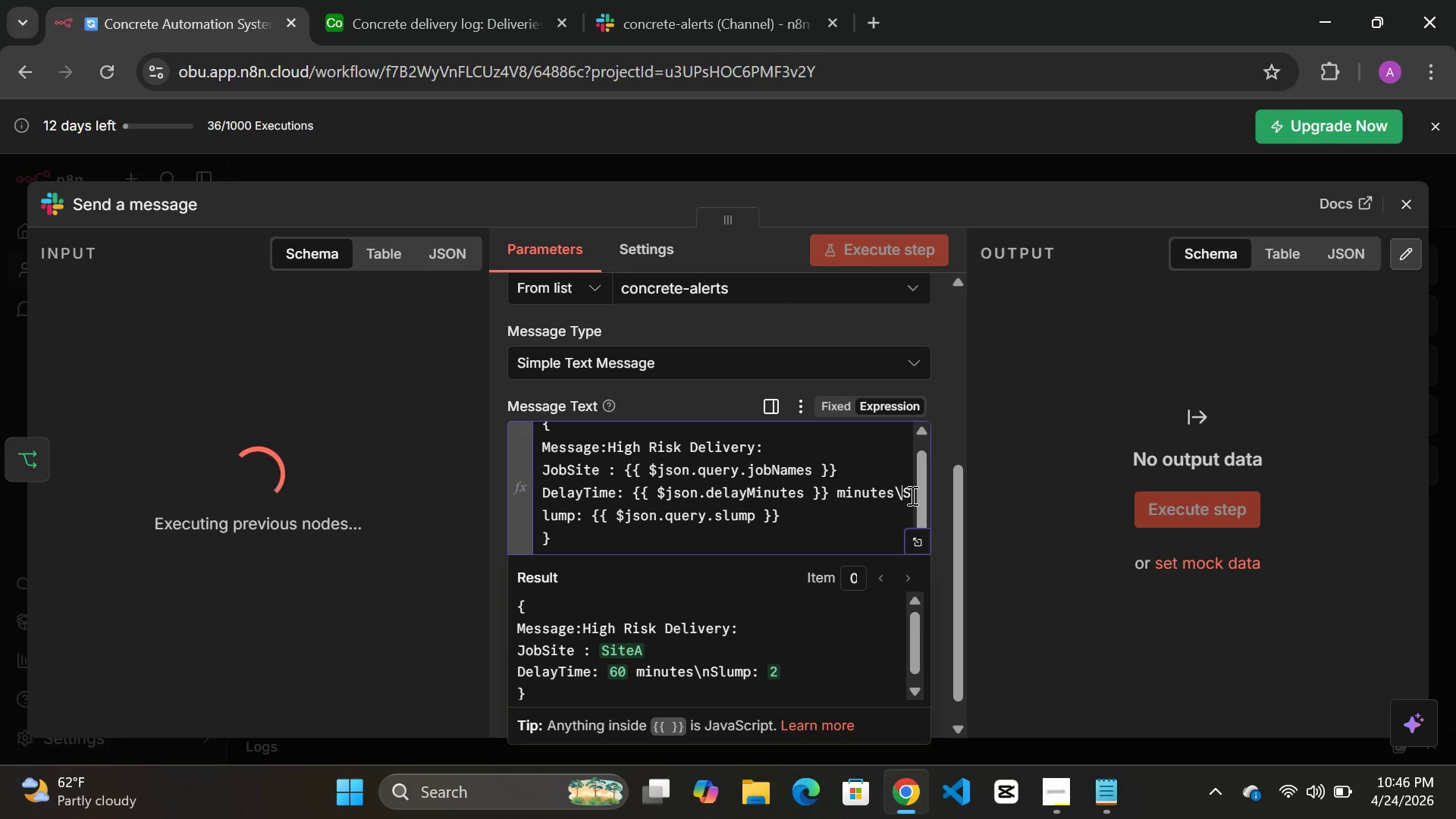 
key(Backspace)
 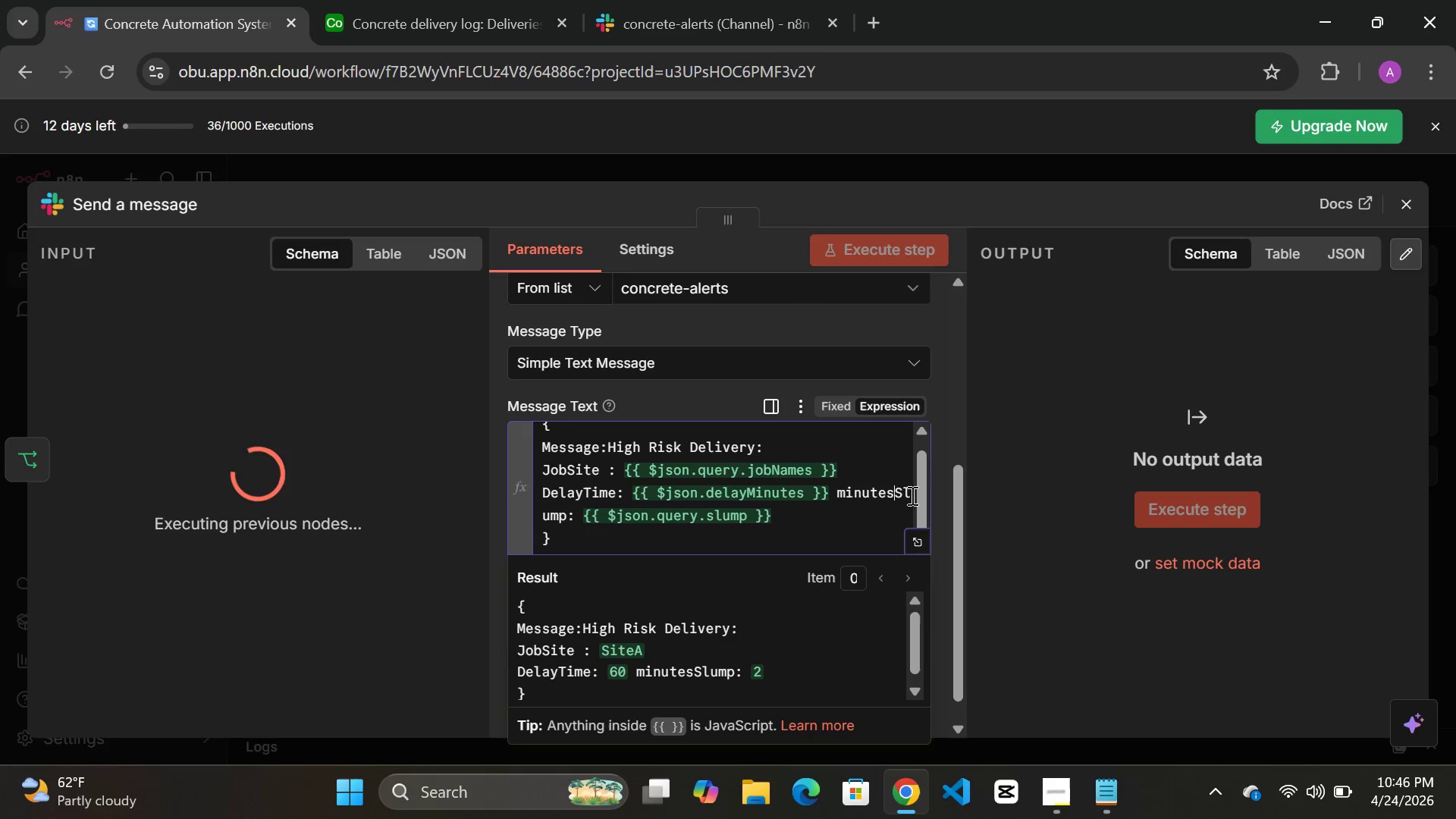 
key(Space)
 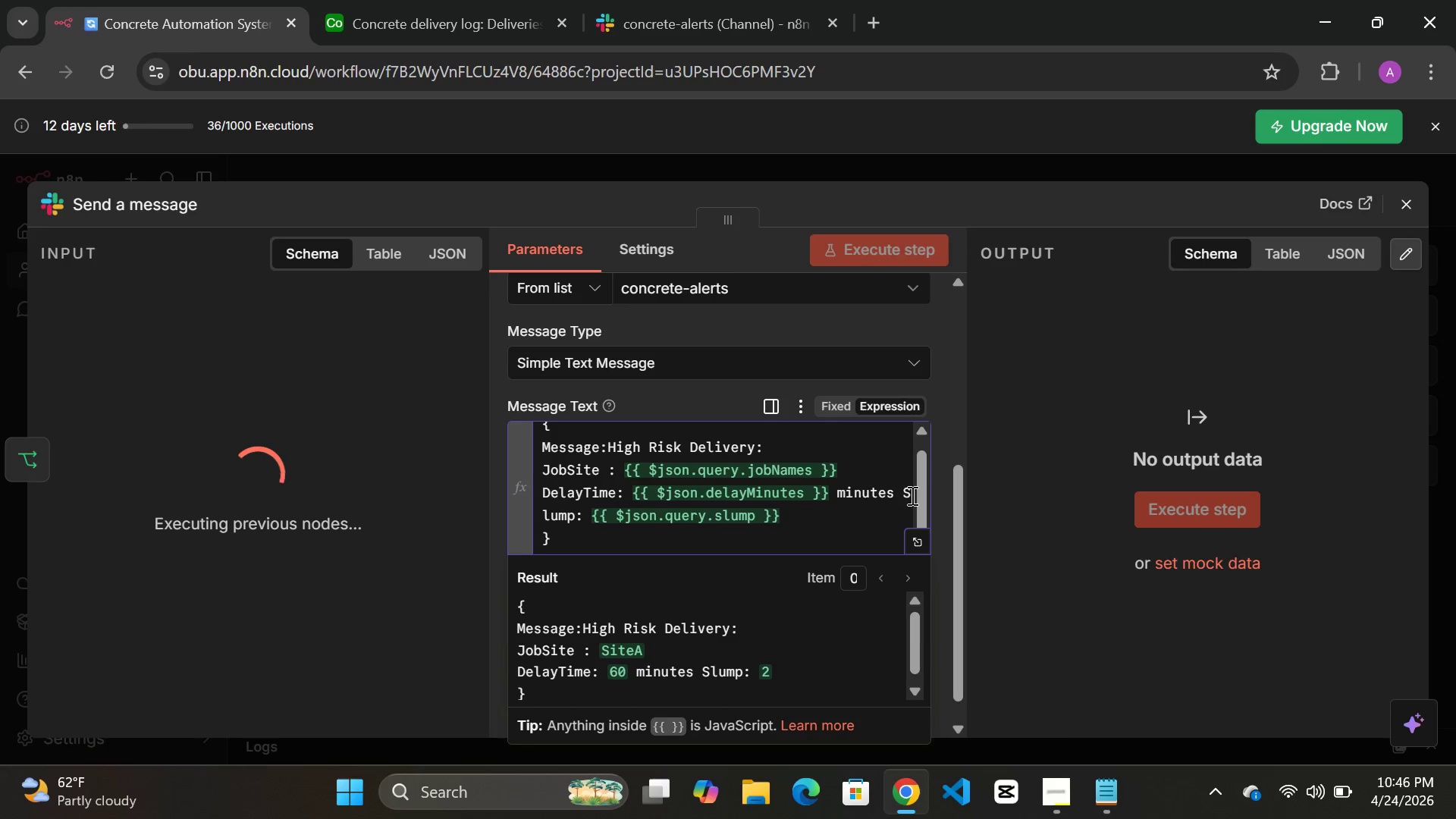 
key(Enter)
 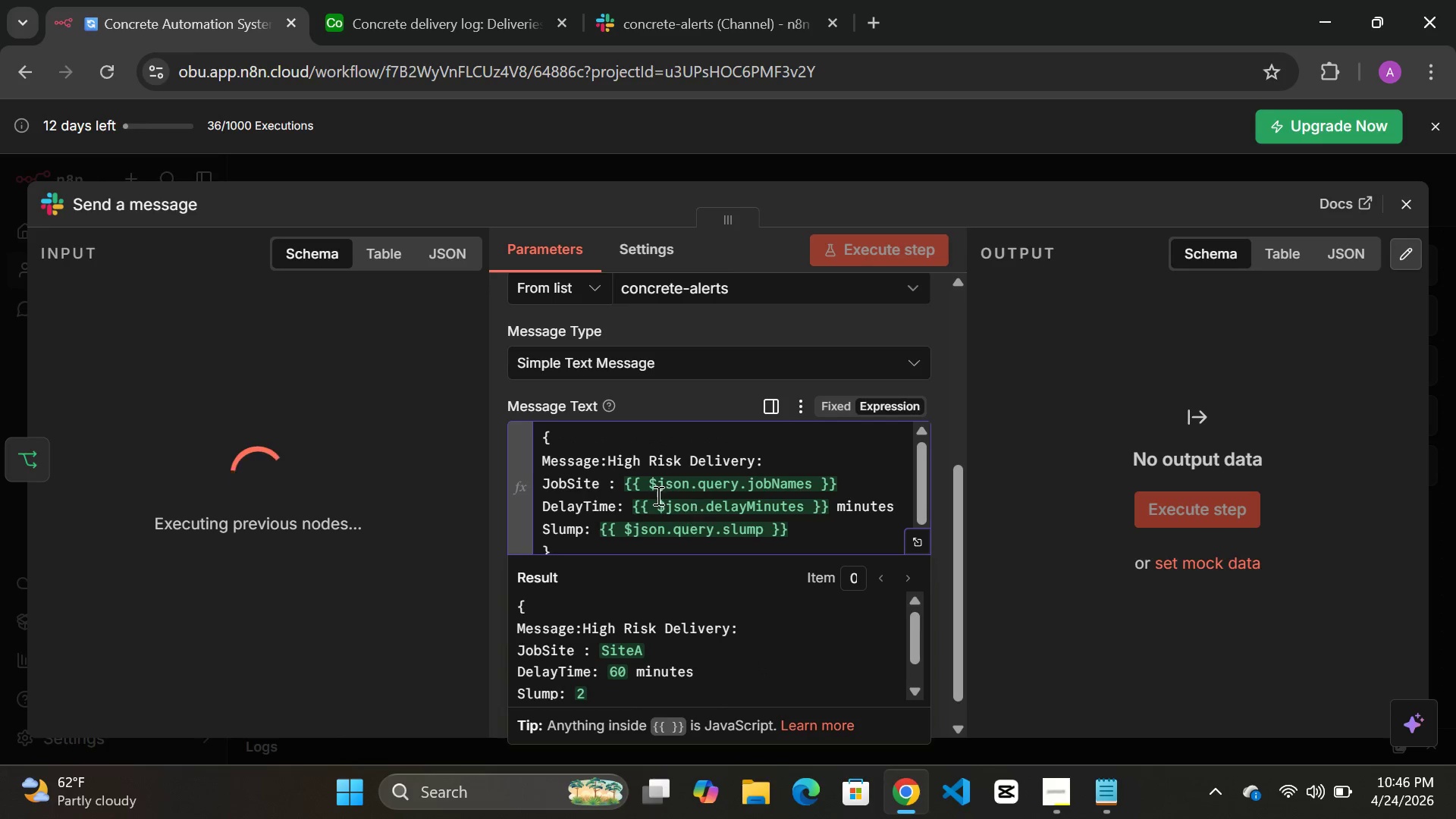 
wait(6.98)
 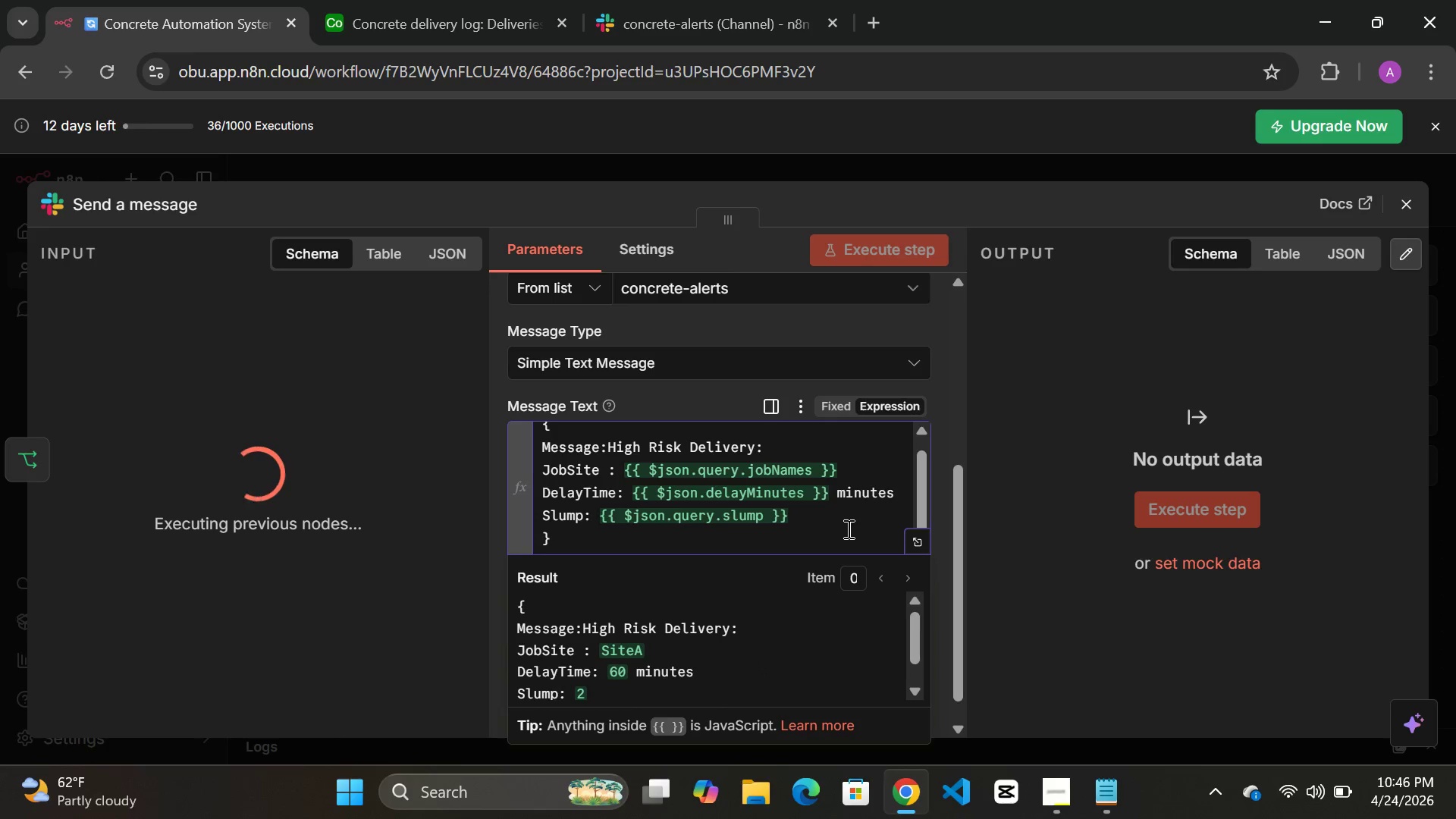 
left_click([562, 438])
 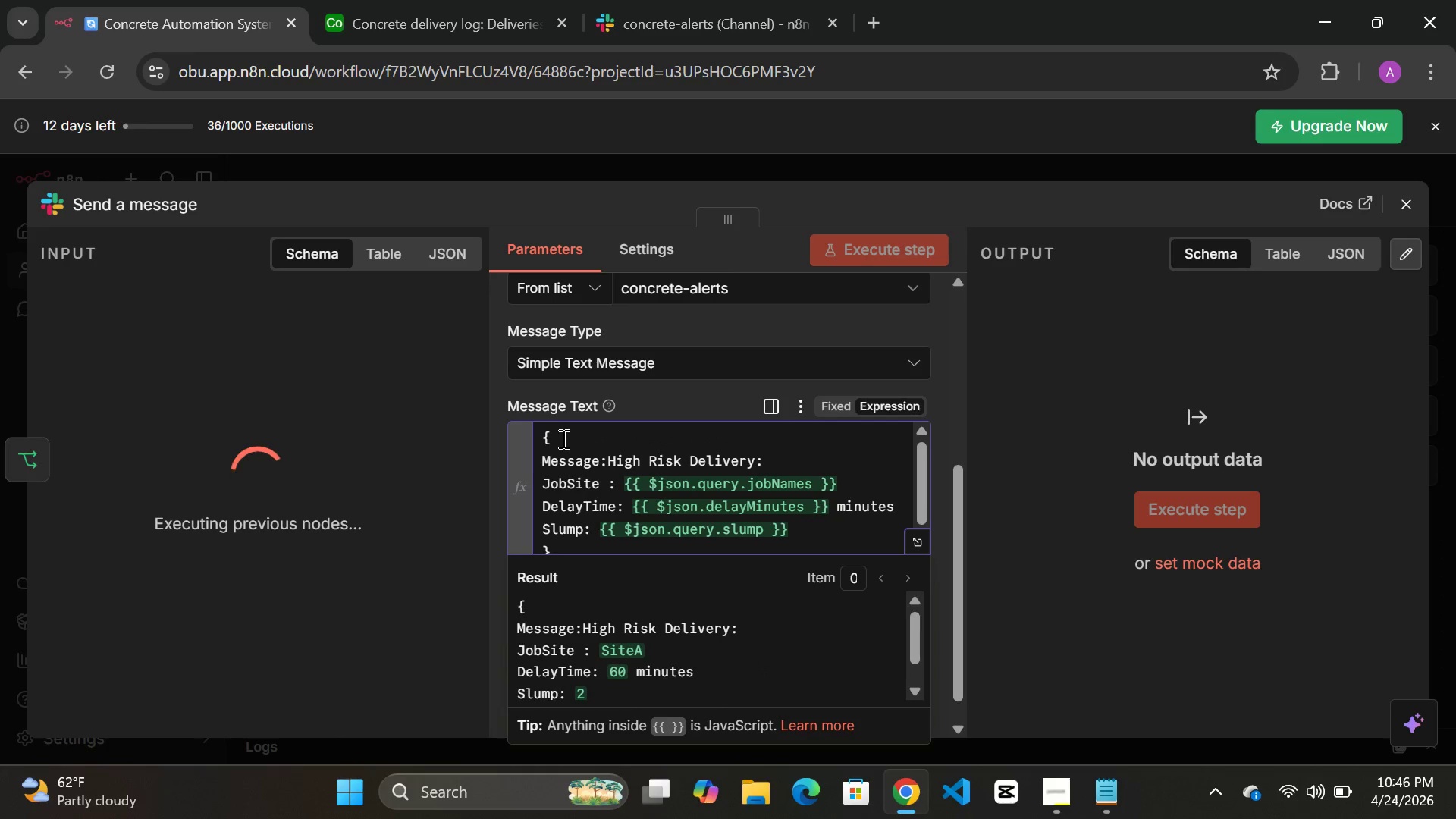 
key(Backspace)
 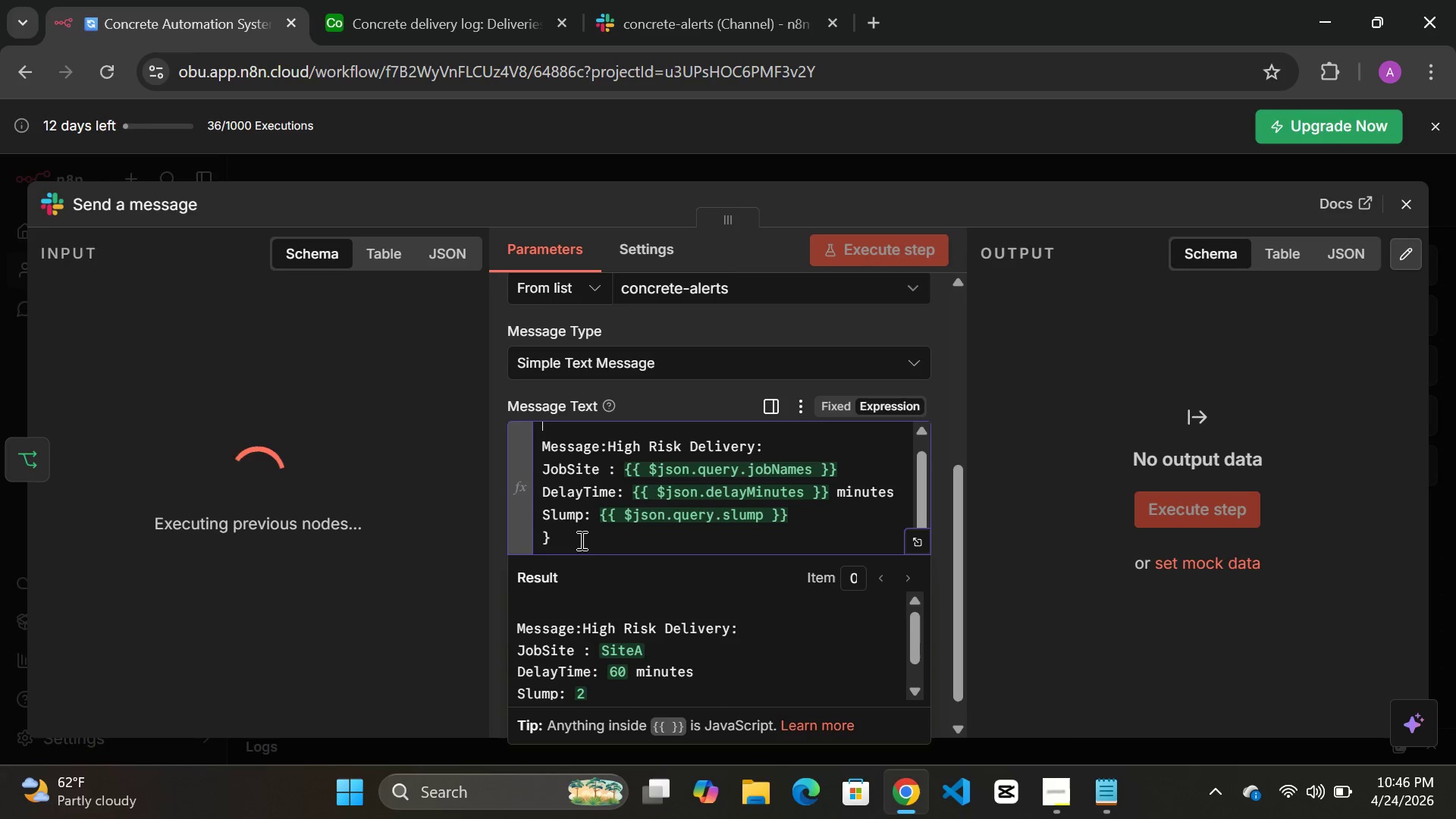 
left_click([566, 537])
 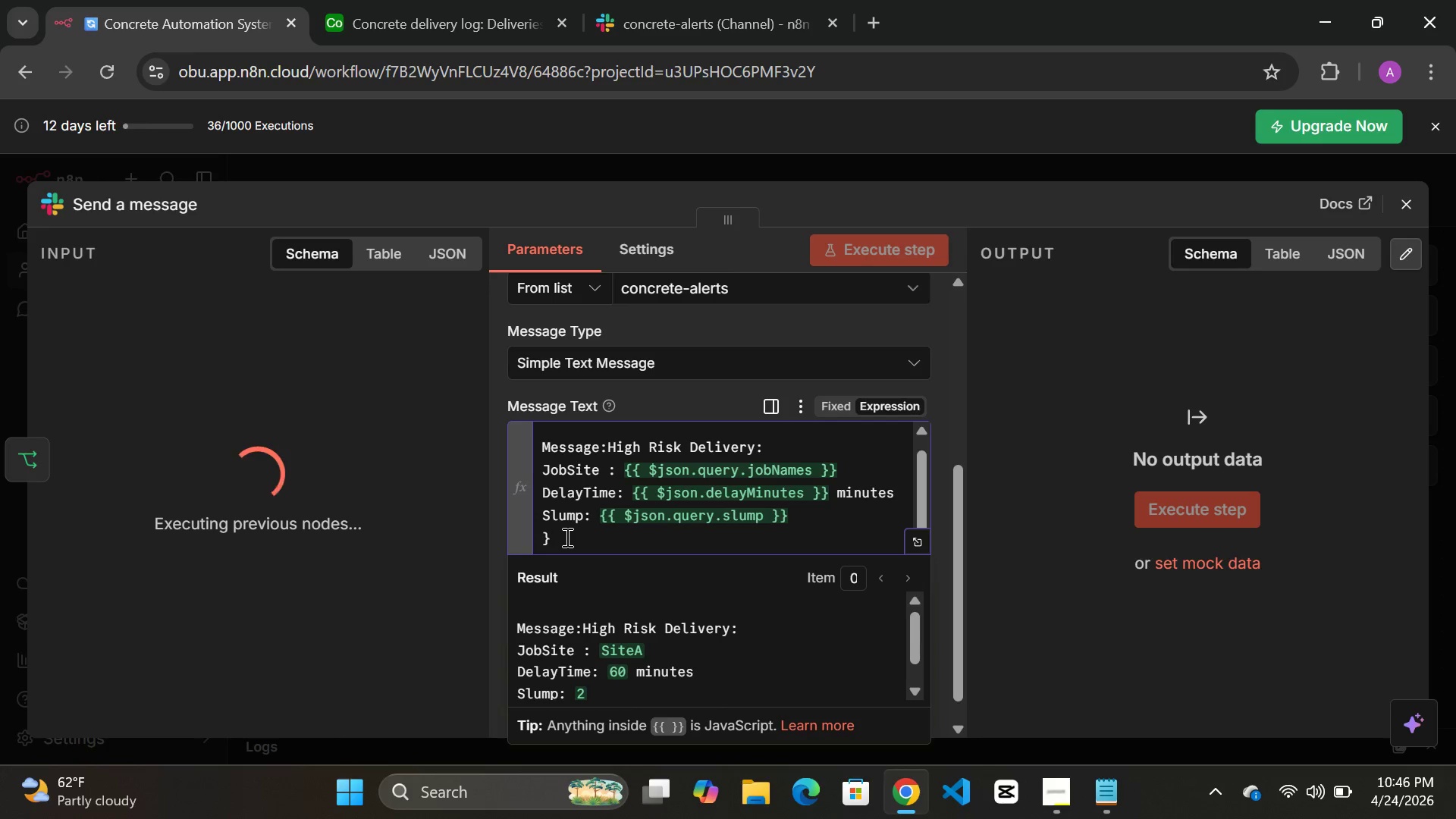 
key(Backspace)
 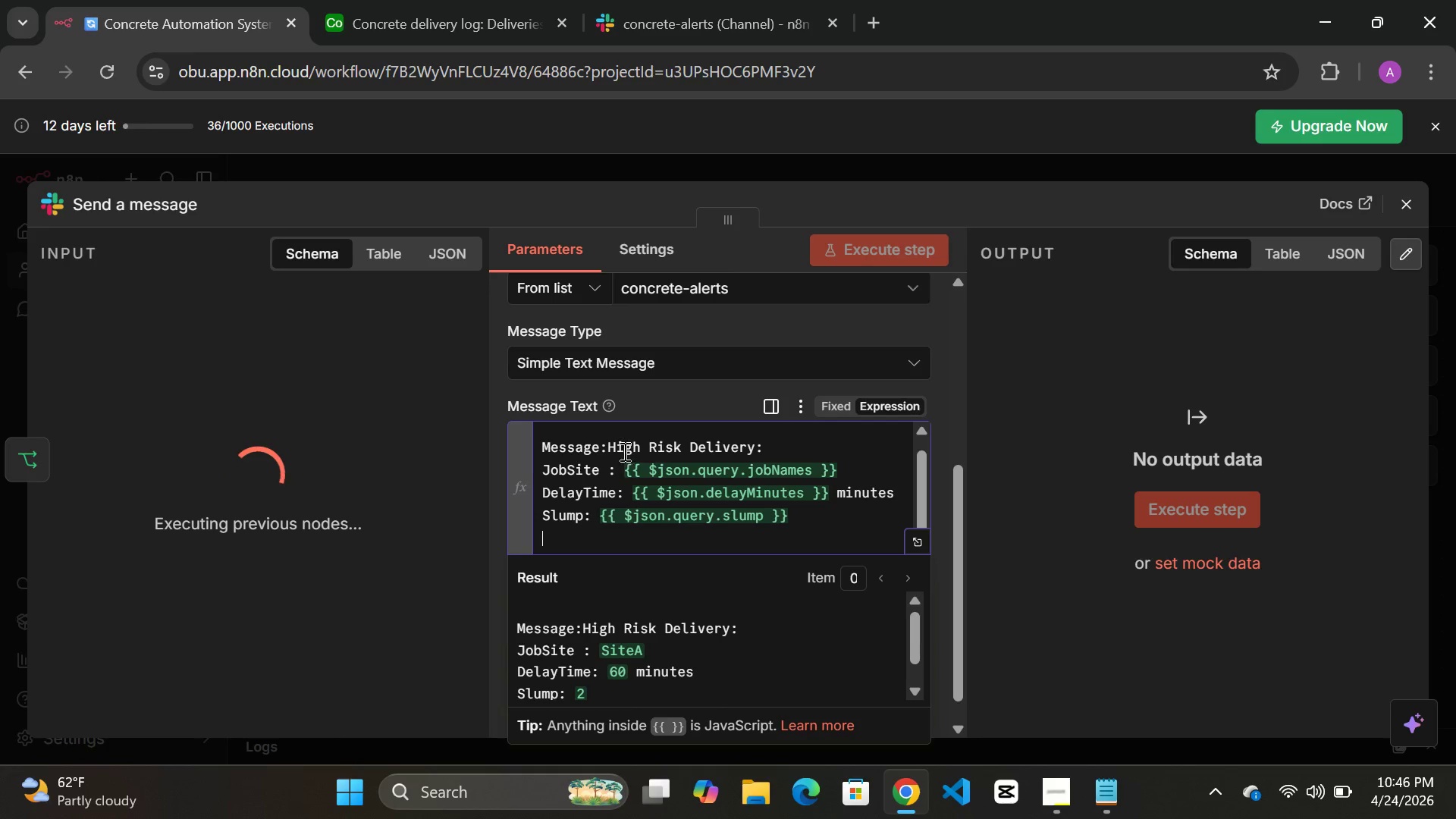 
left_click([603, 444])
 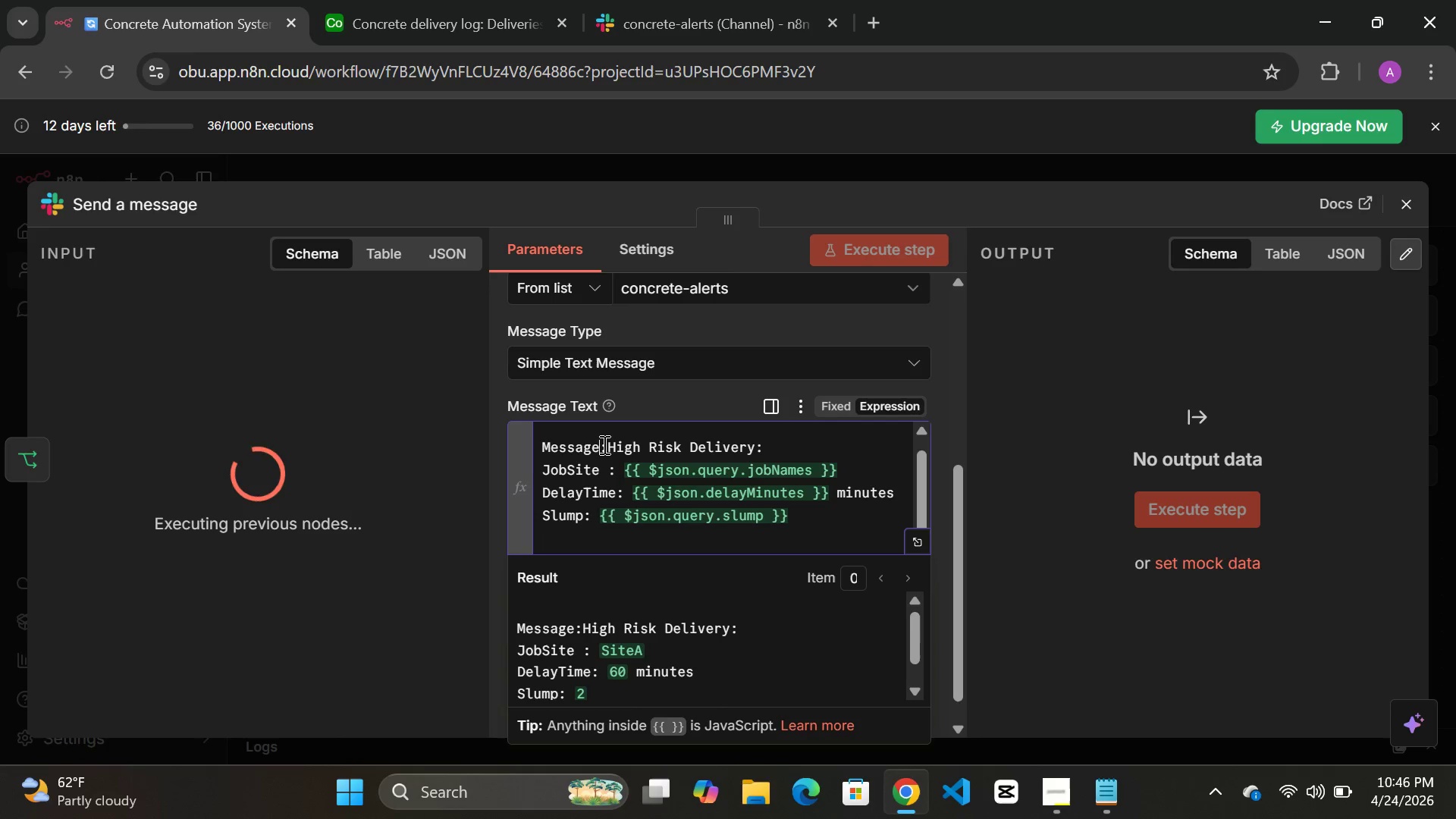 
key(ArrowRight)
 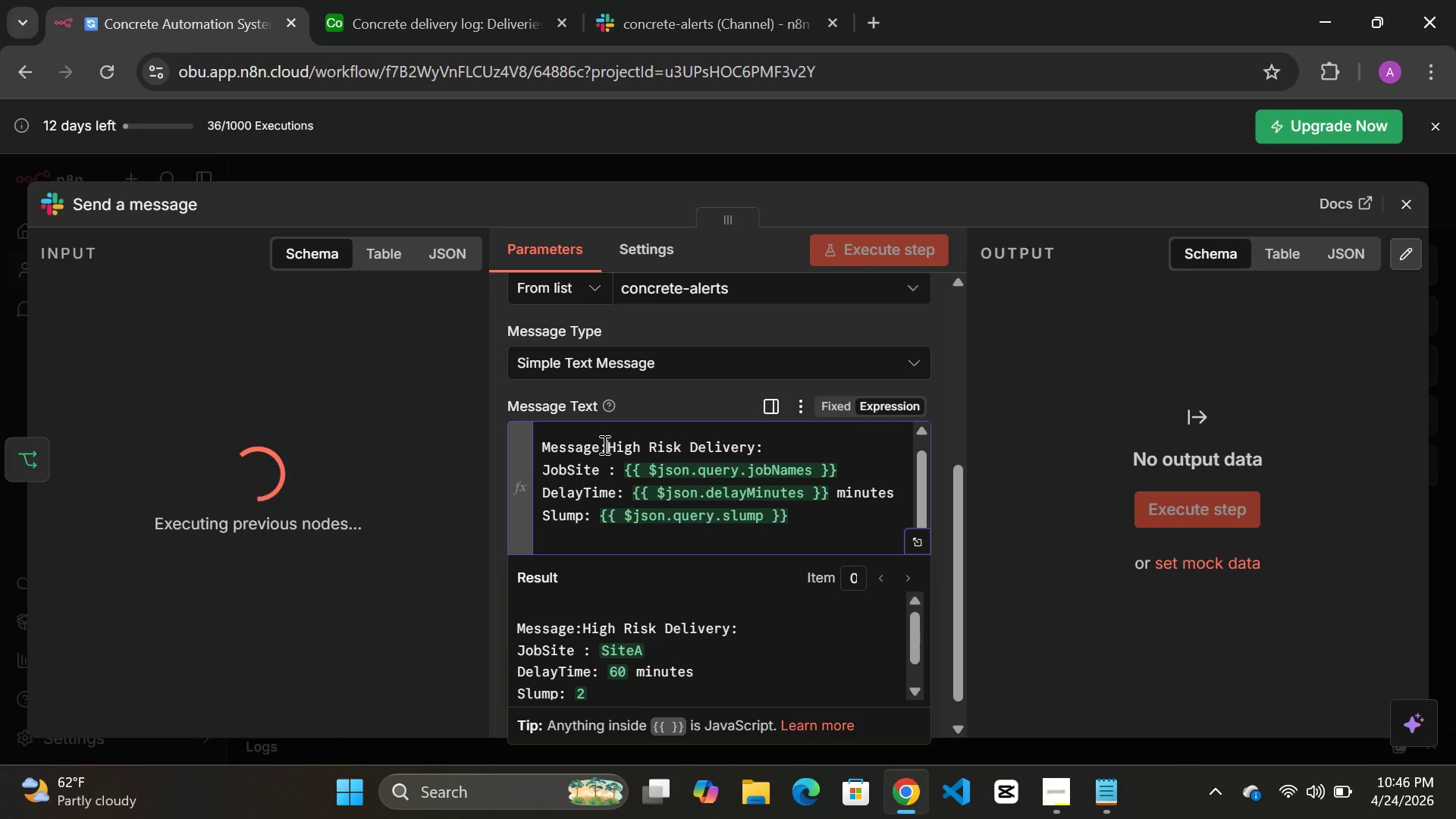 
key(Backspace)
 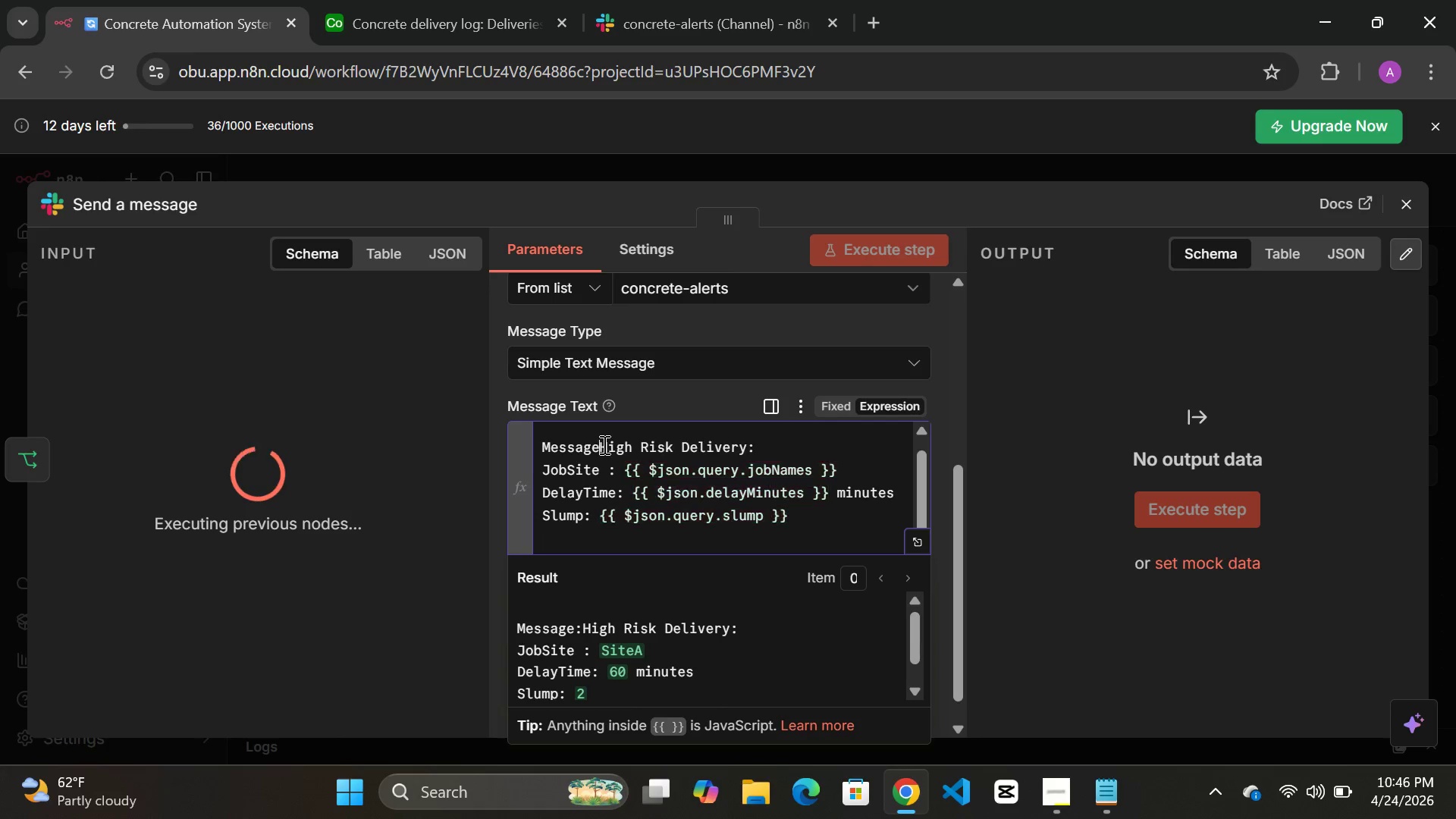 
key(Backspace)
 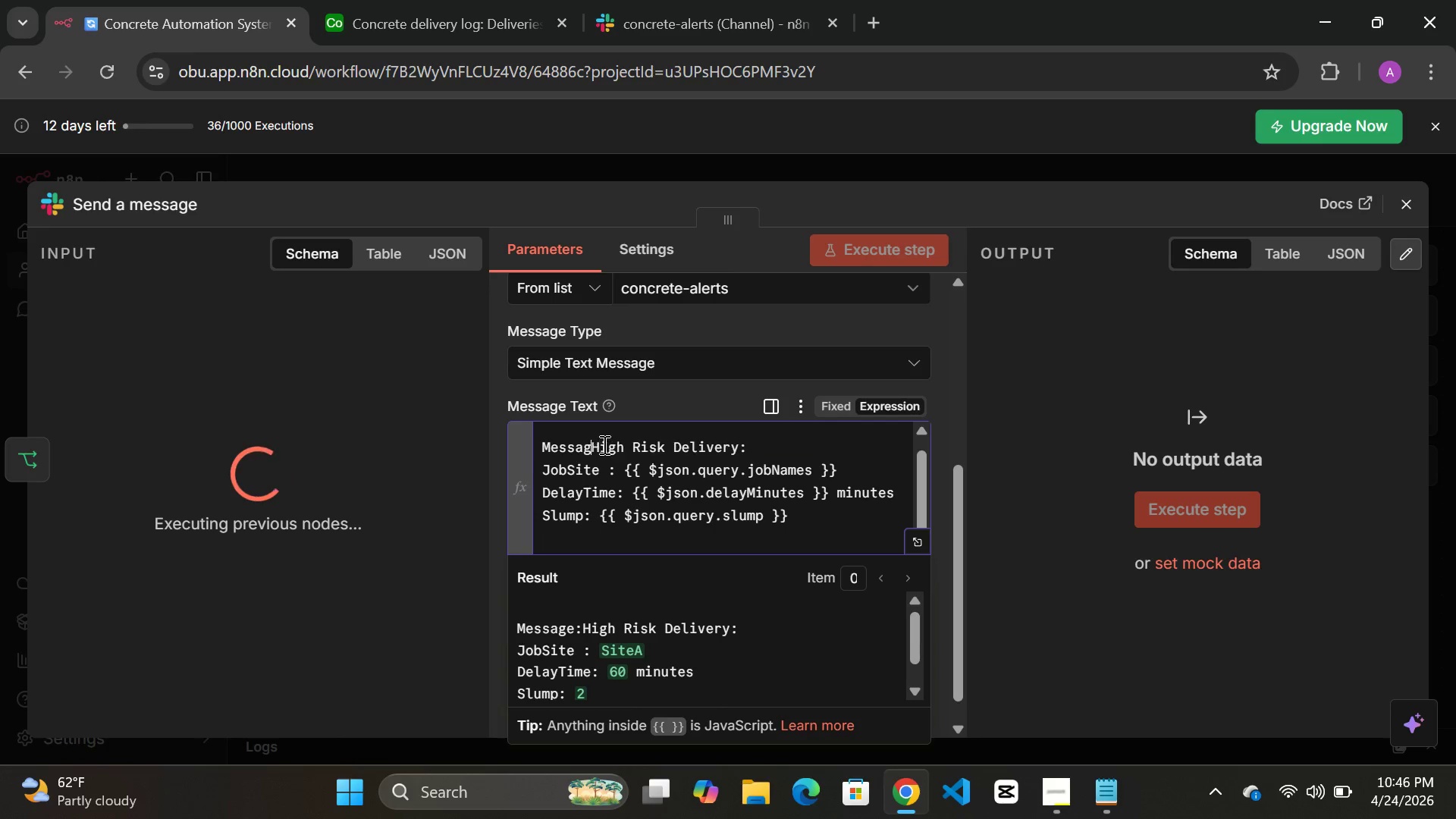 
key(Backspace)
 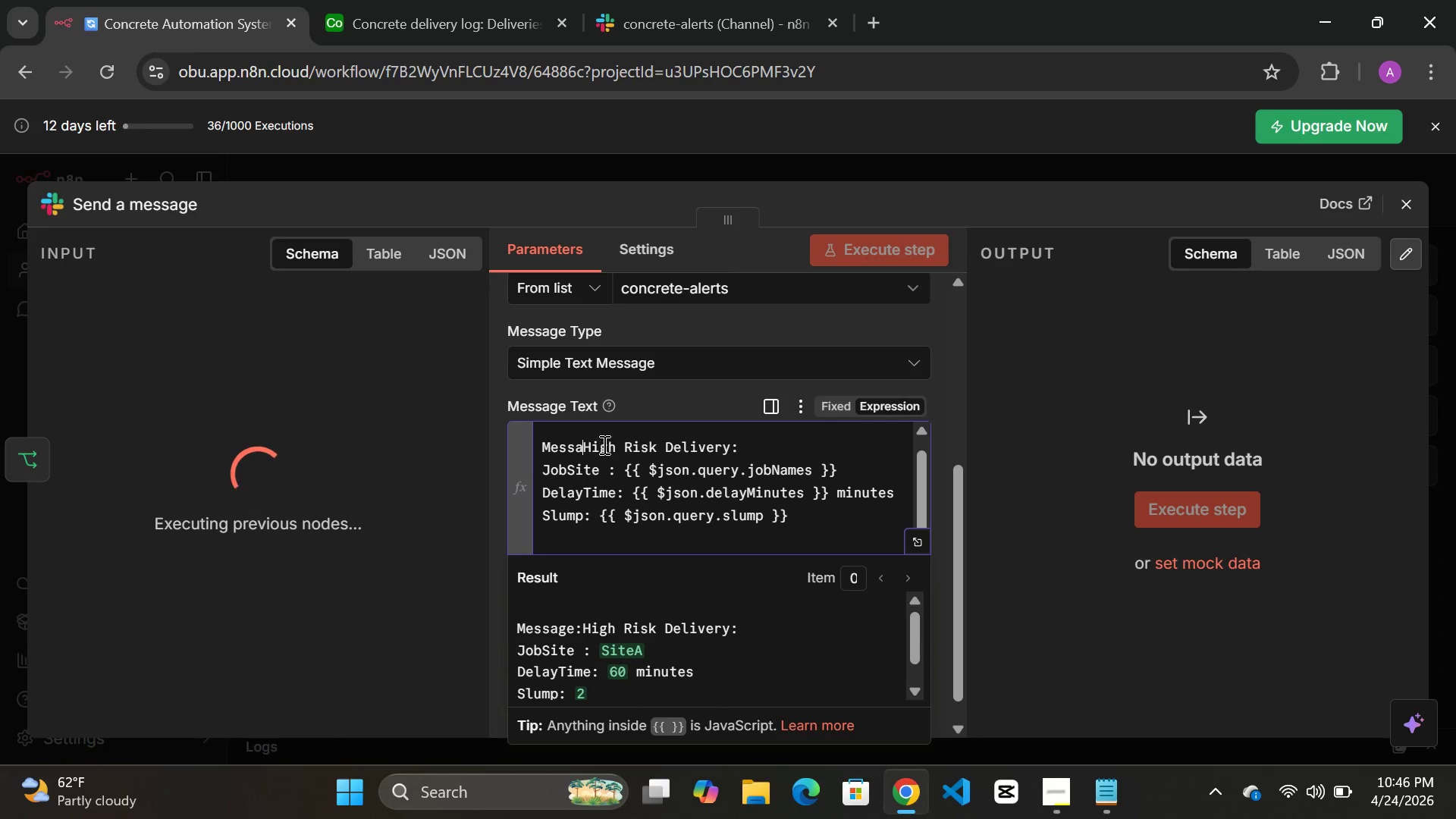 
key(Backspace)
 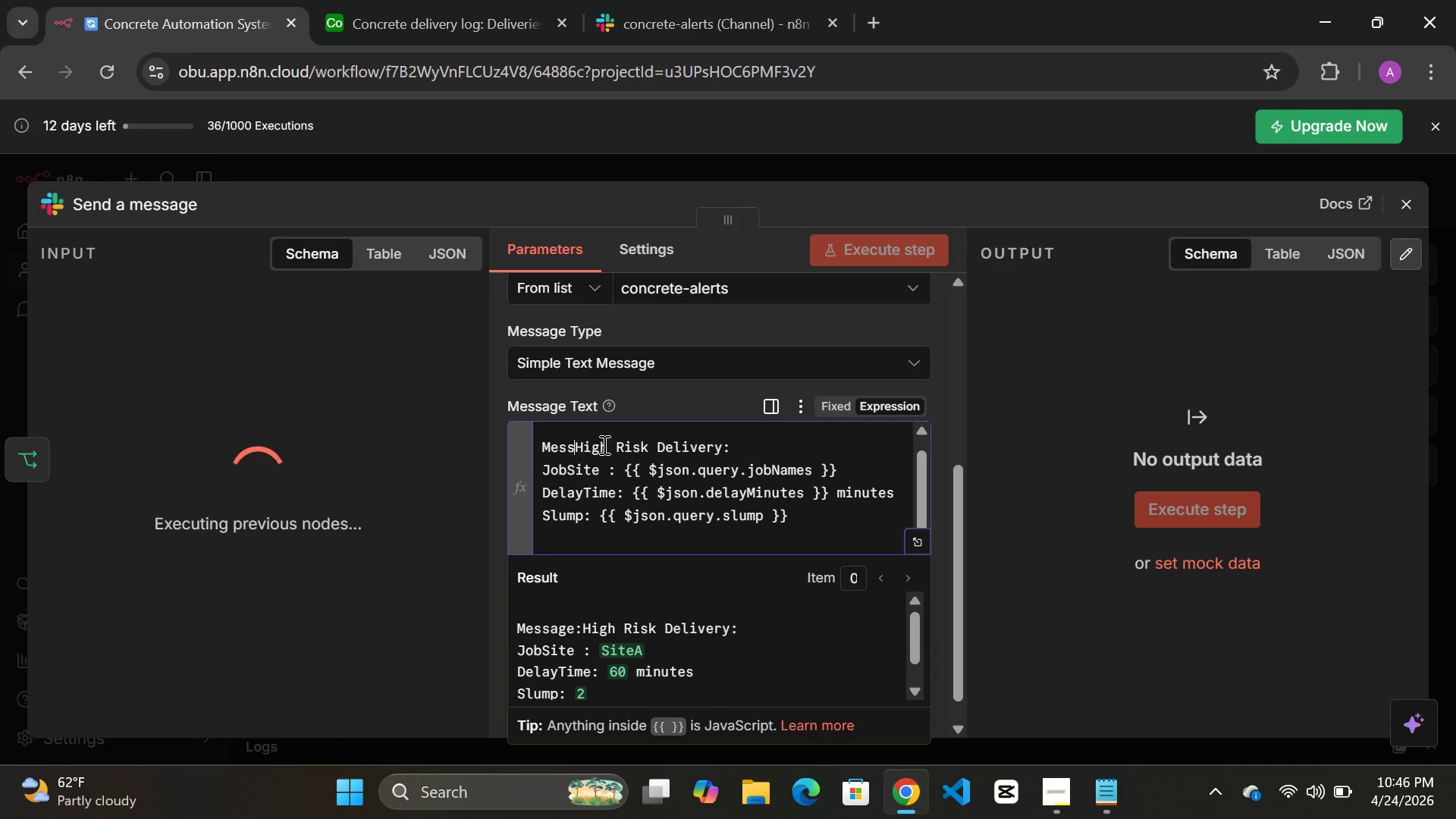 
key(Backspace)
 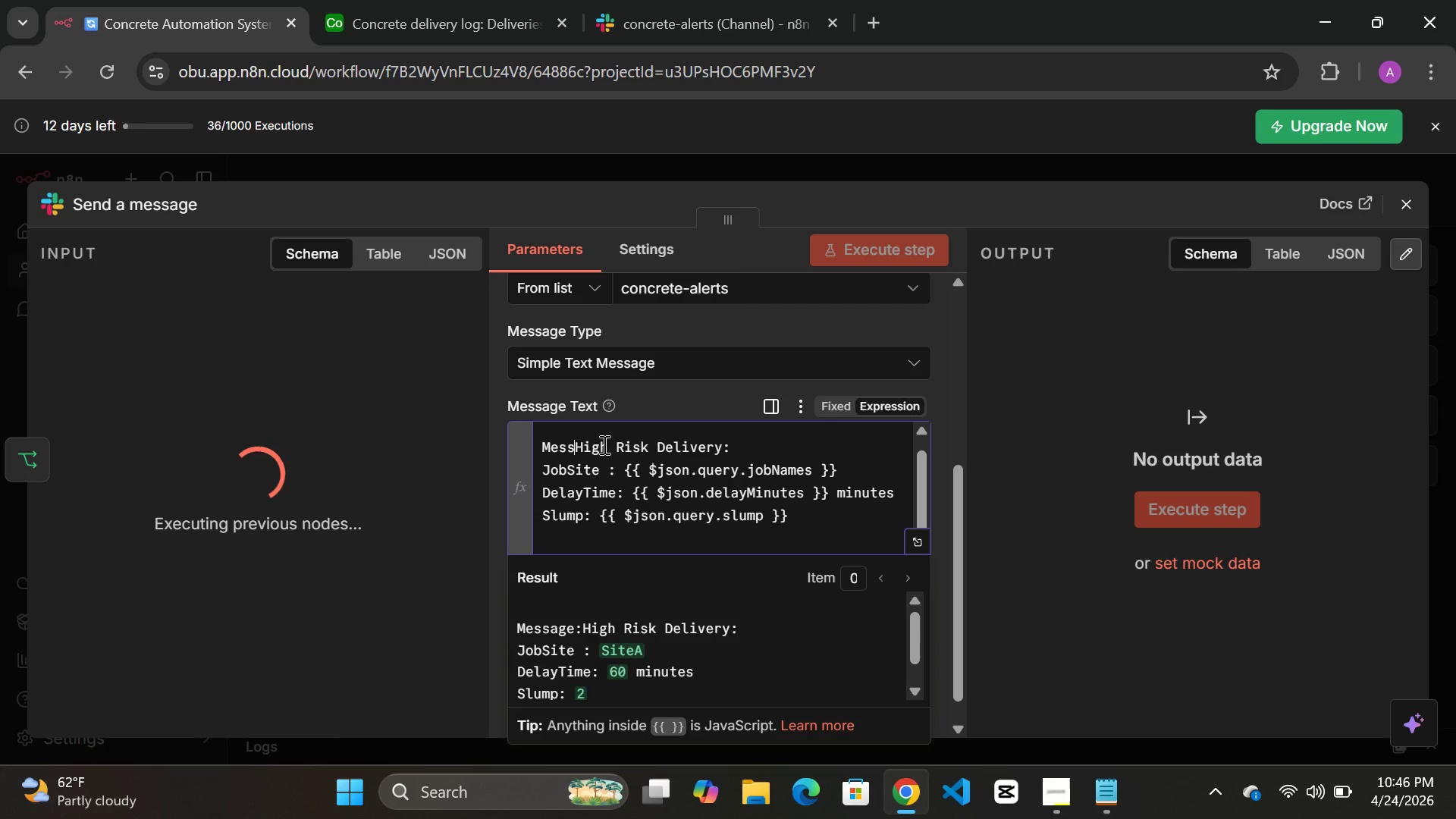 
key(Backspace)
 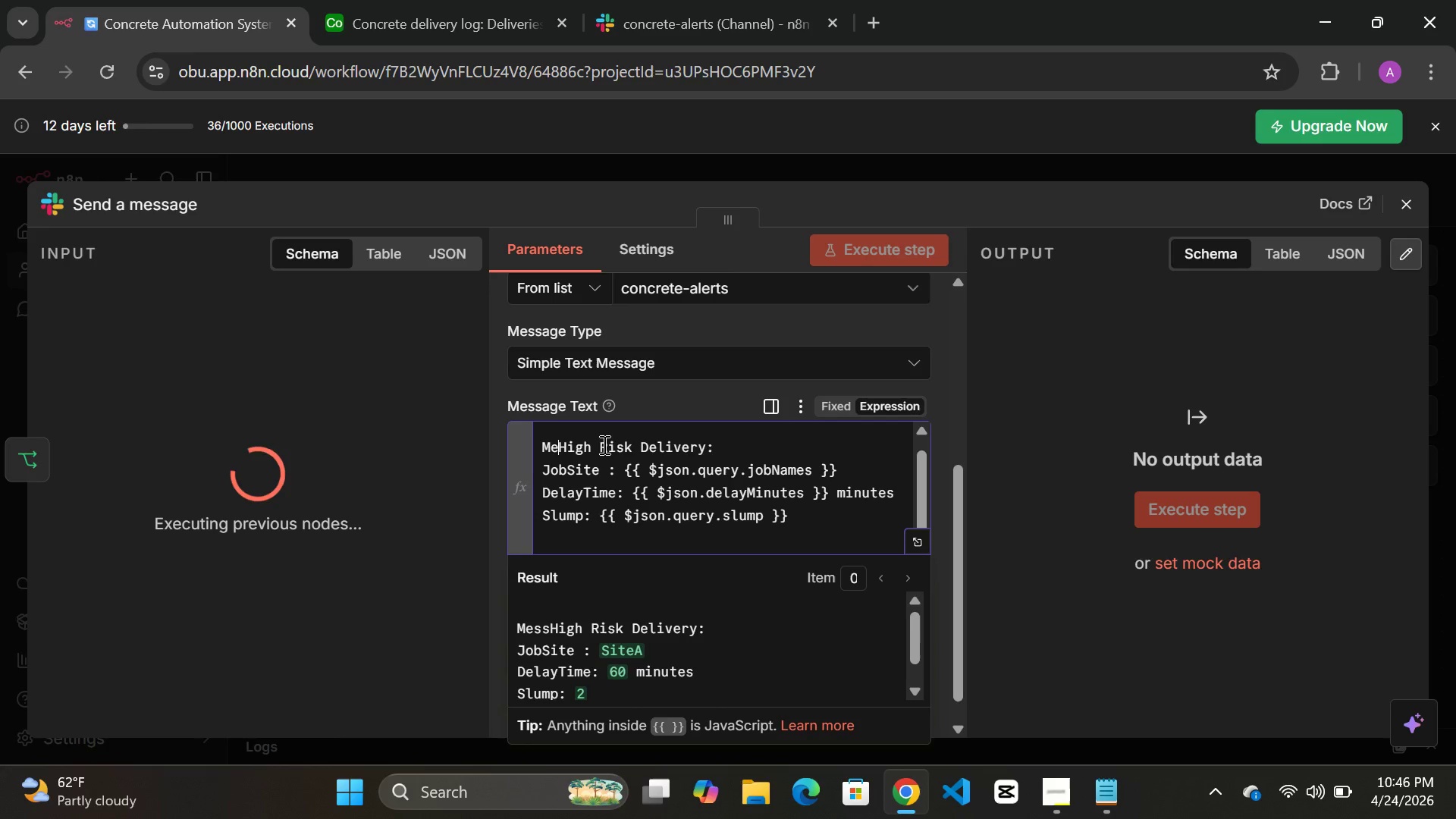 
key(Backspace)
 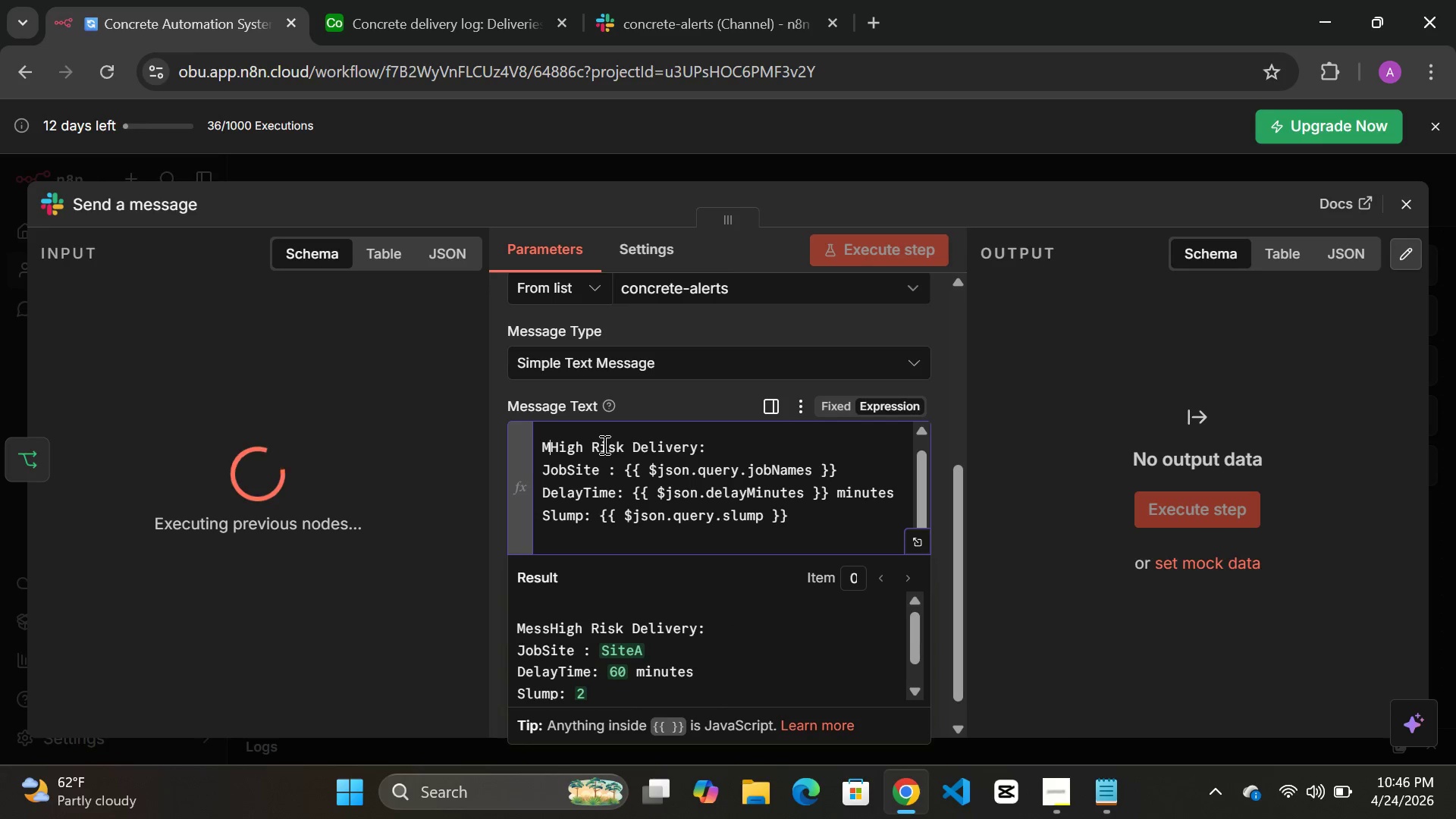 
key(Backspace)
 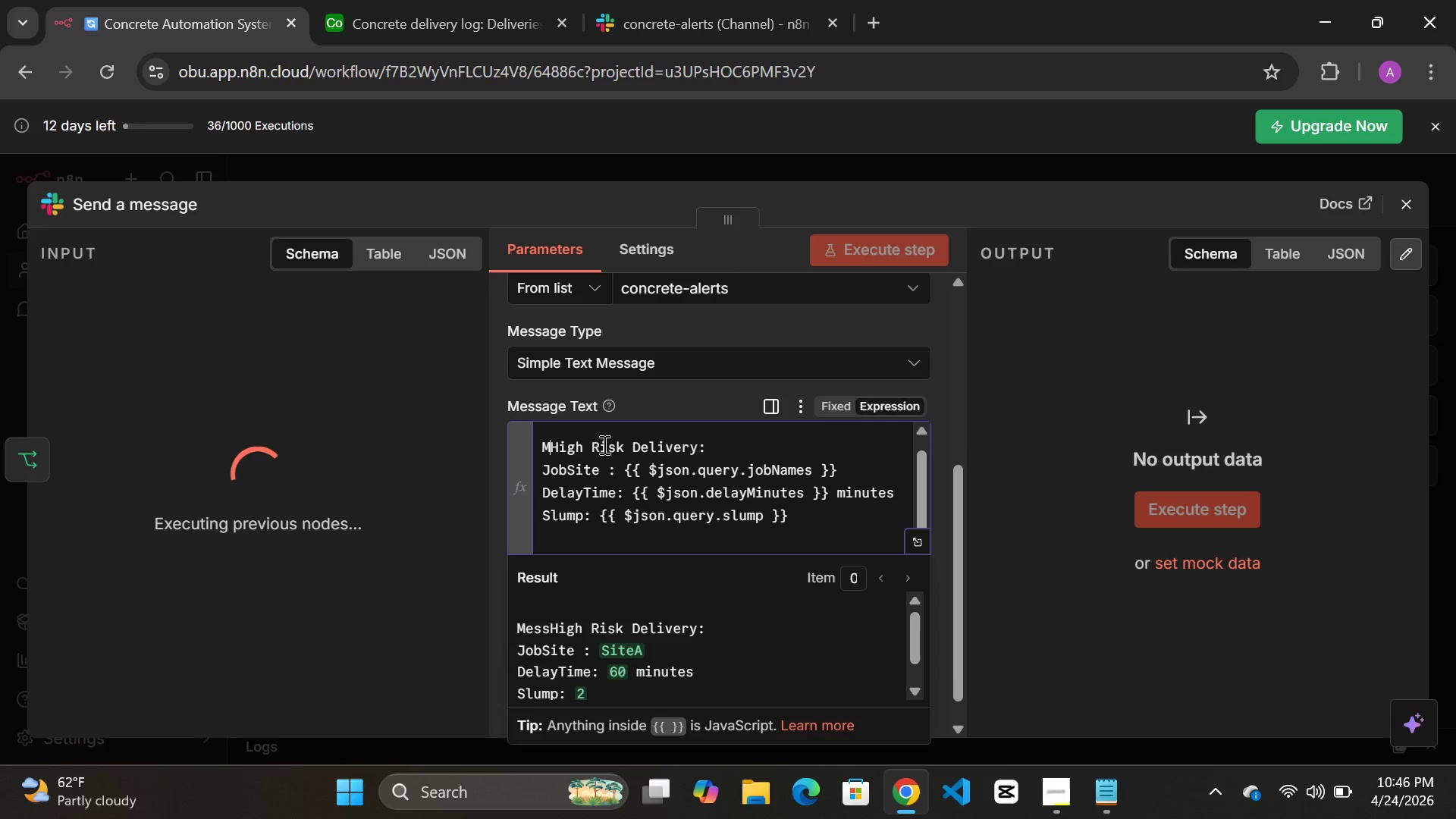 
key(Backspace)
 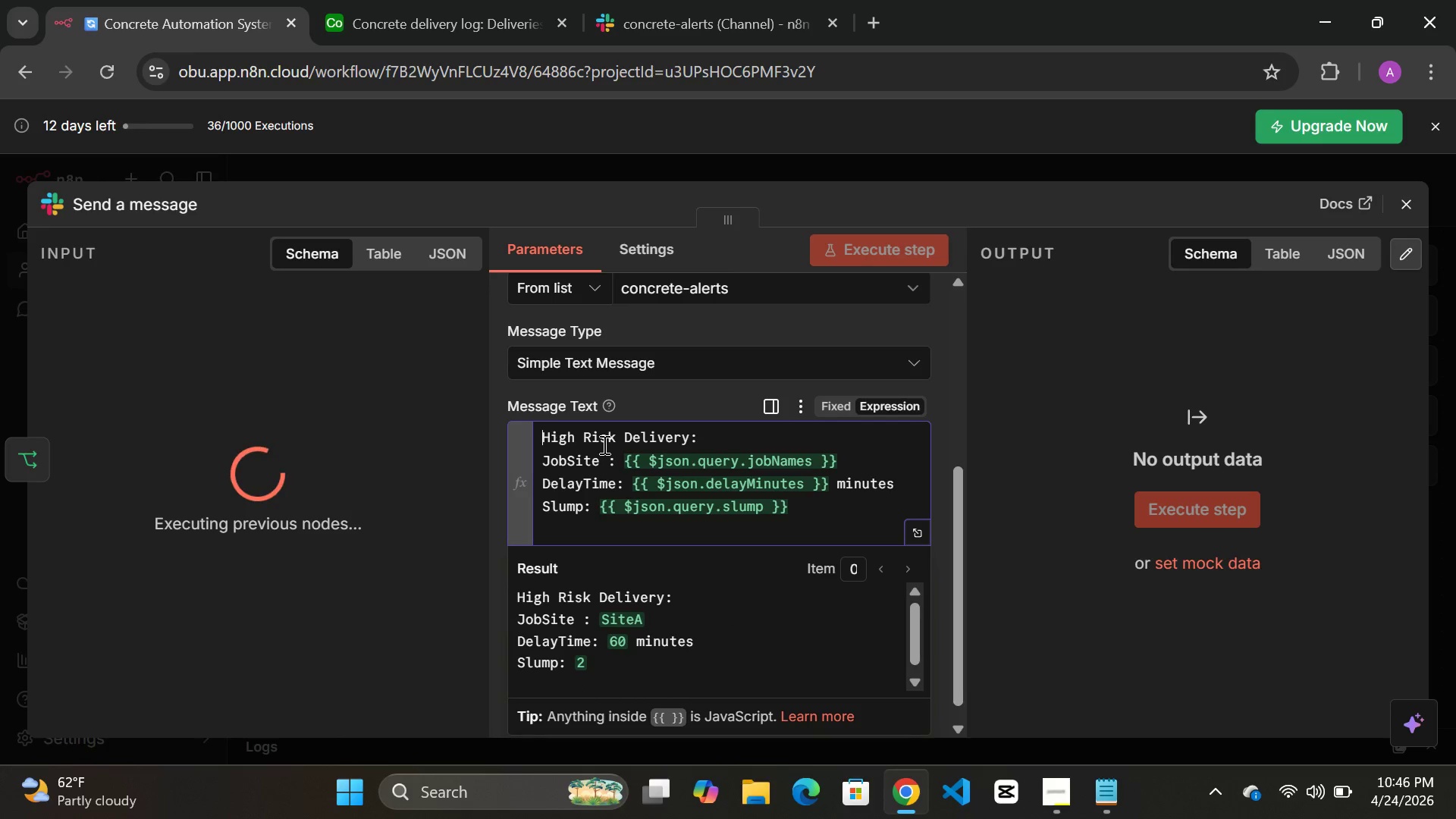 
key(Space)
 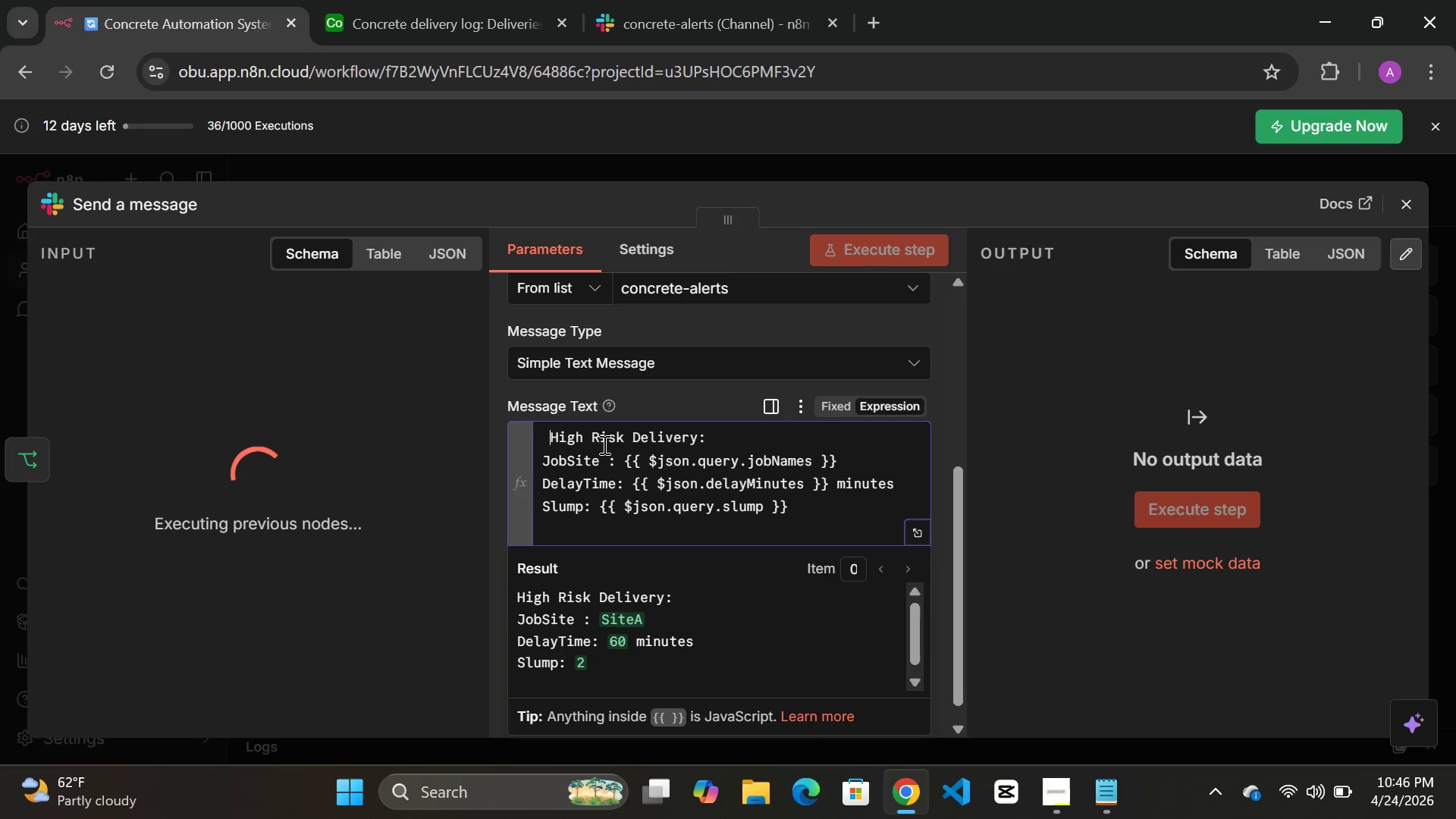 
key(Space)
 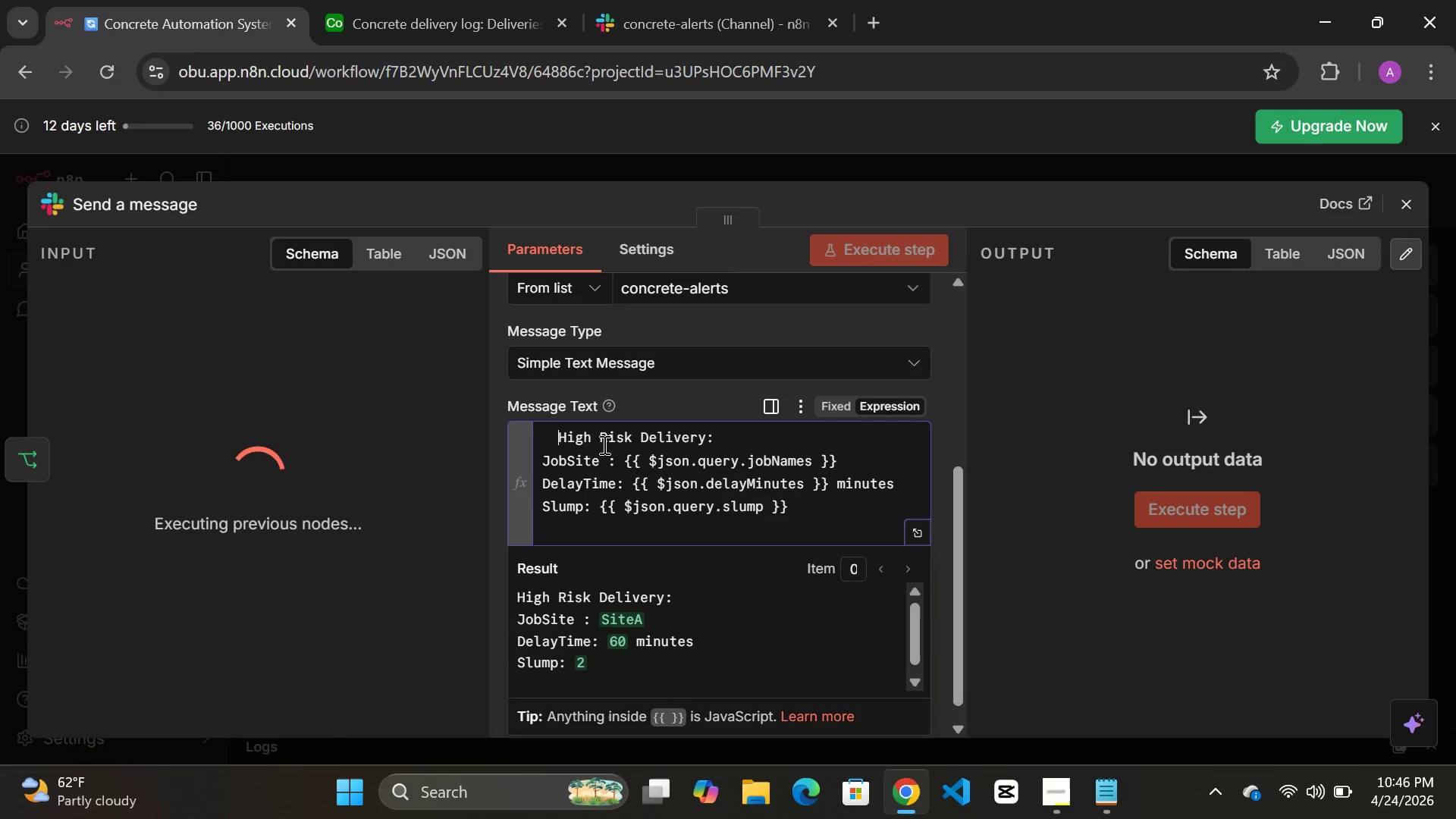 
key(Space)
 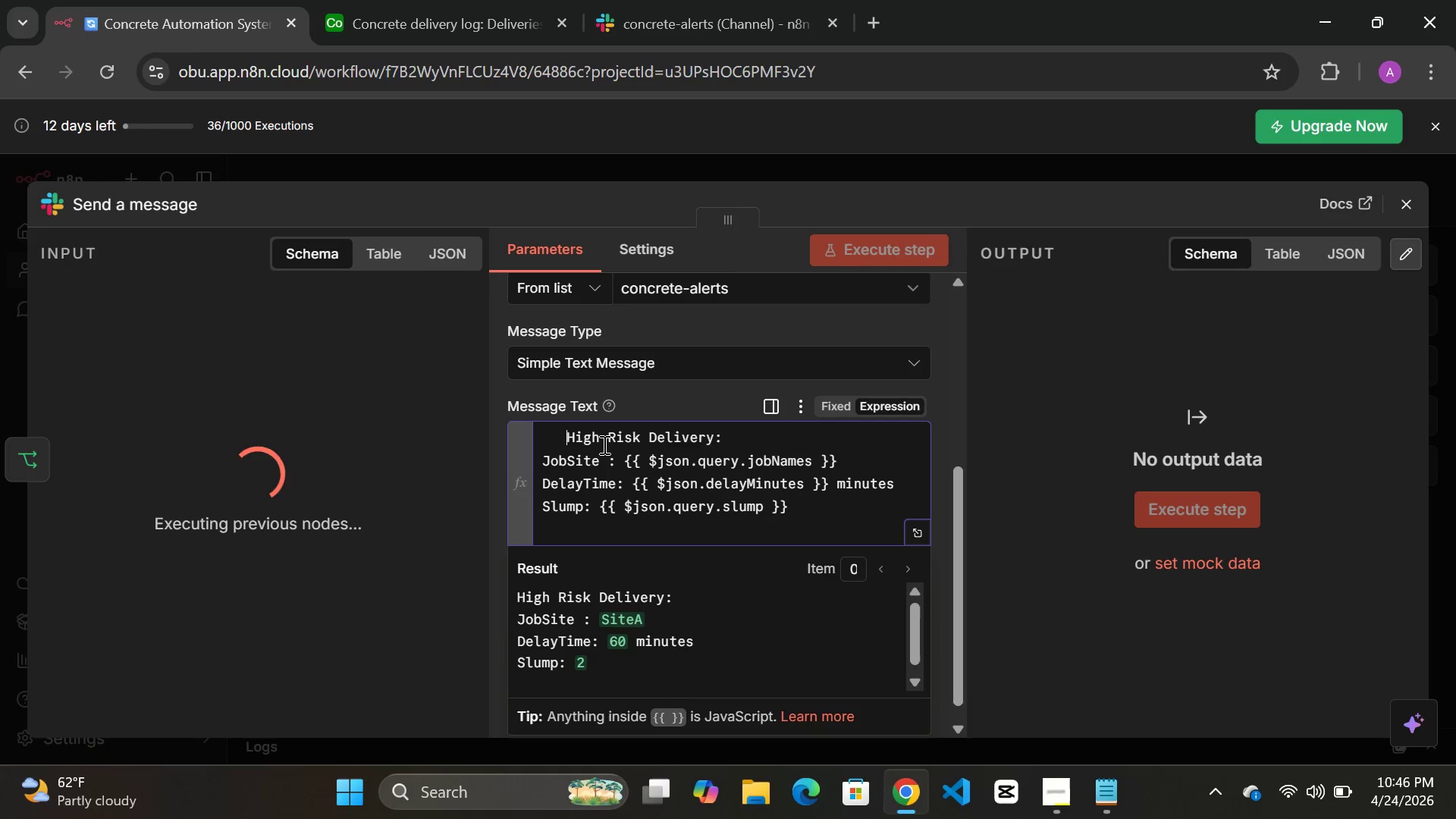 
key(Space)
 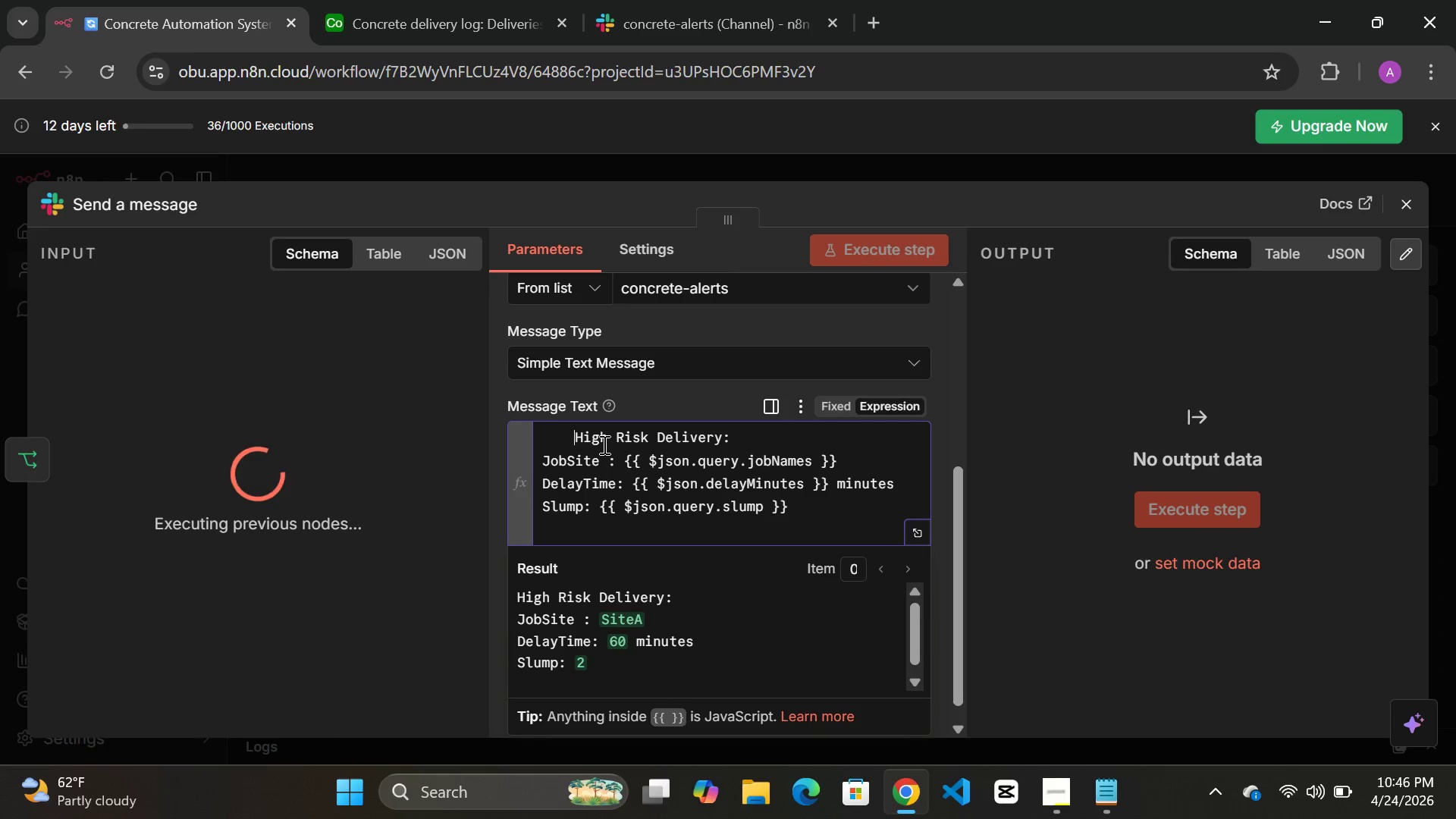 
key(Space)
 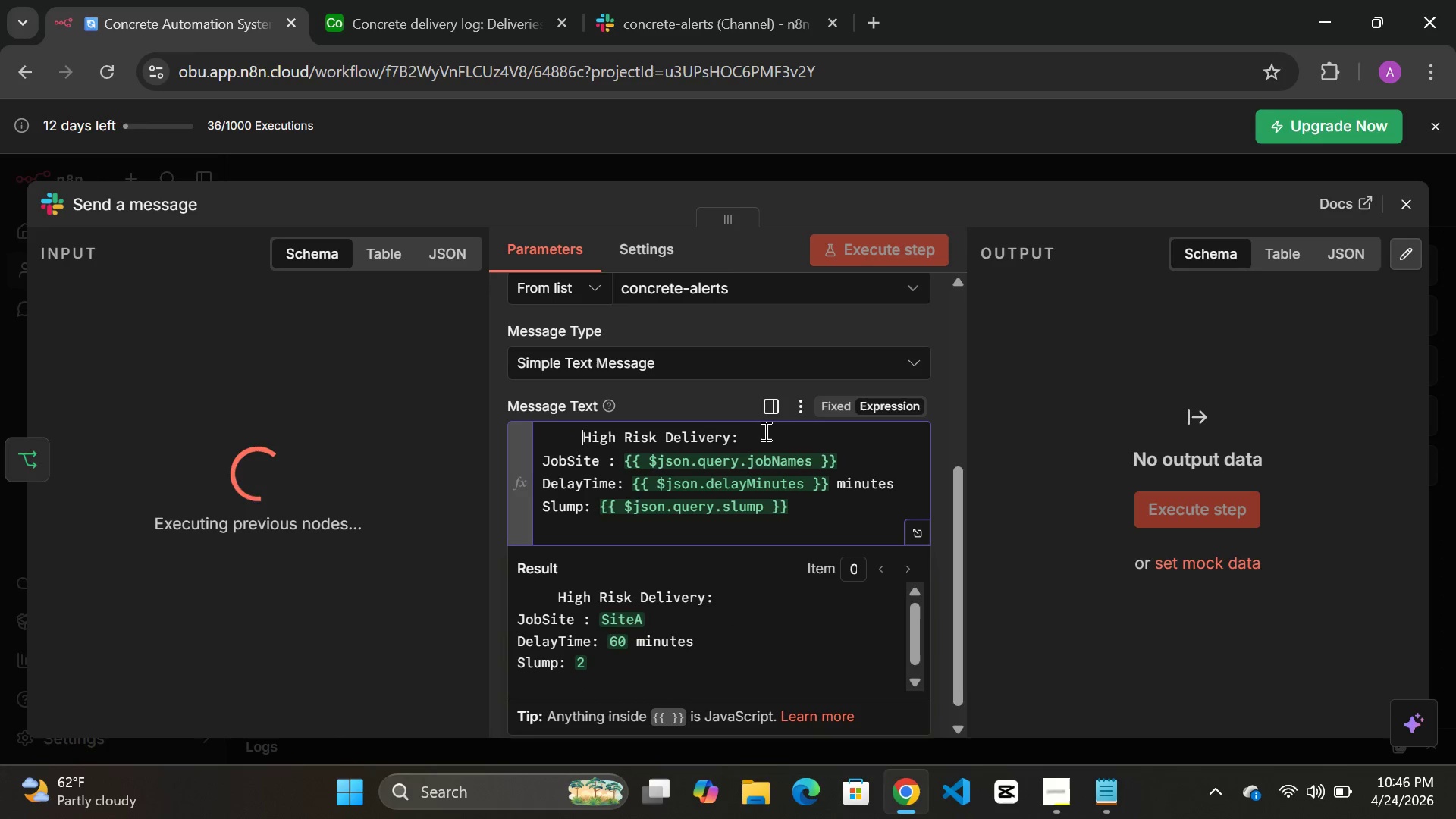 
left_click([764, 431])
 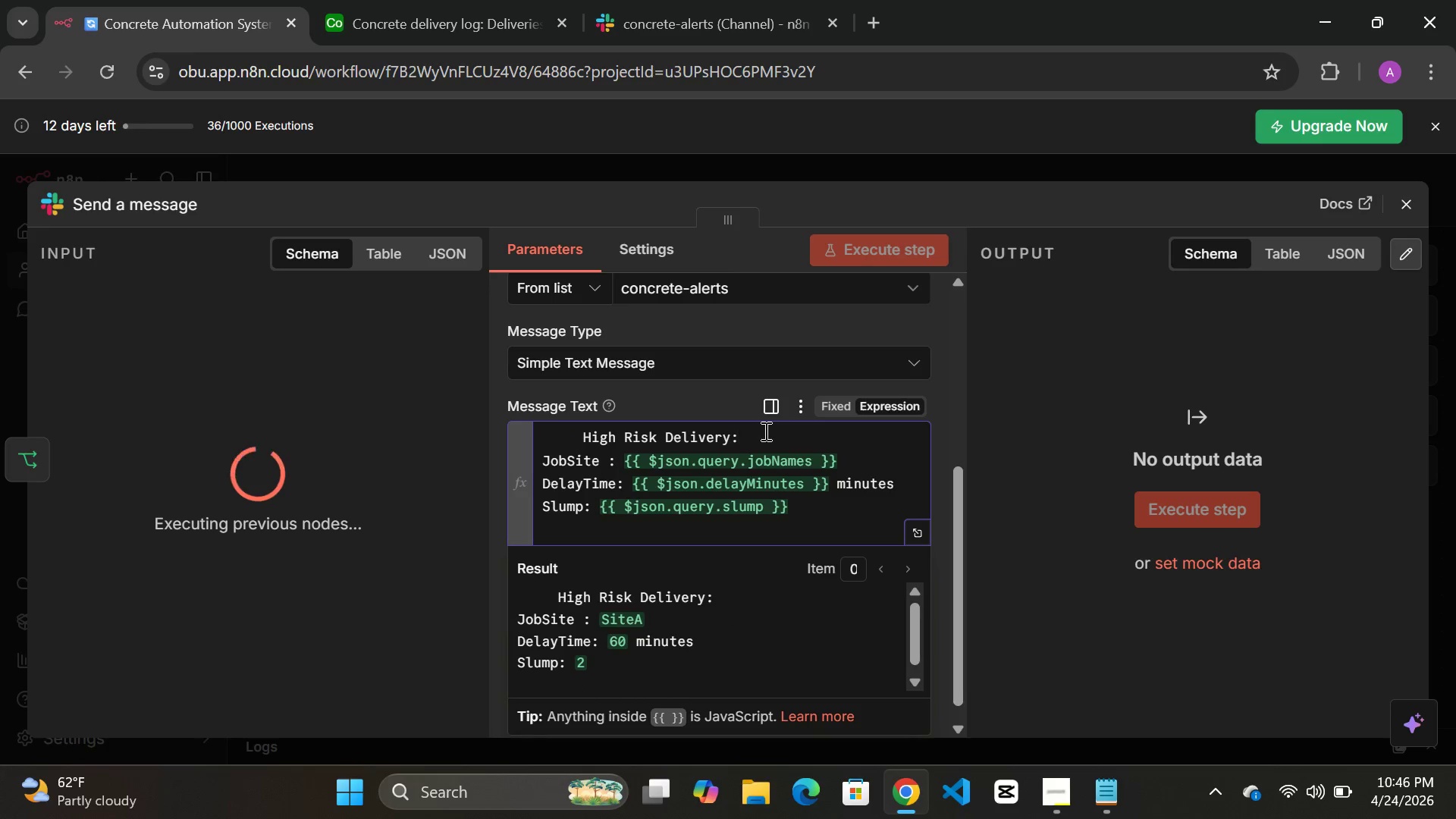 
key(Backspace)
 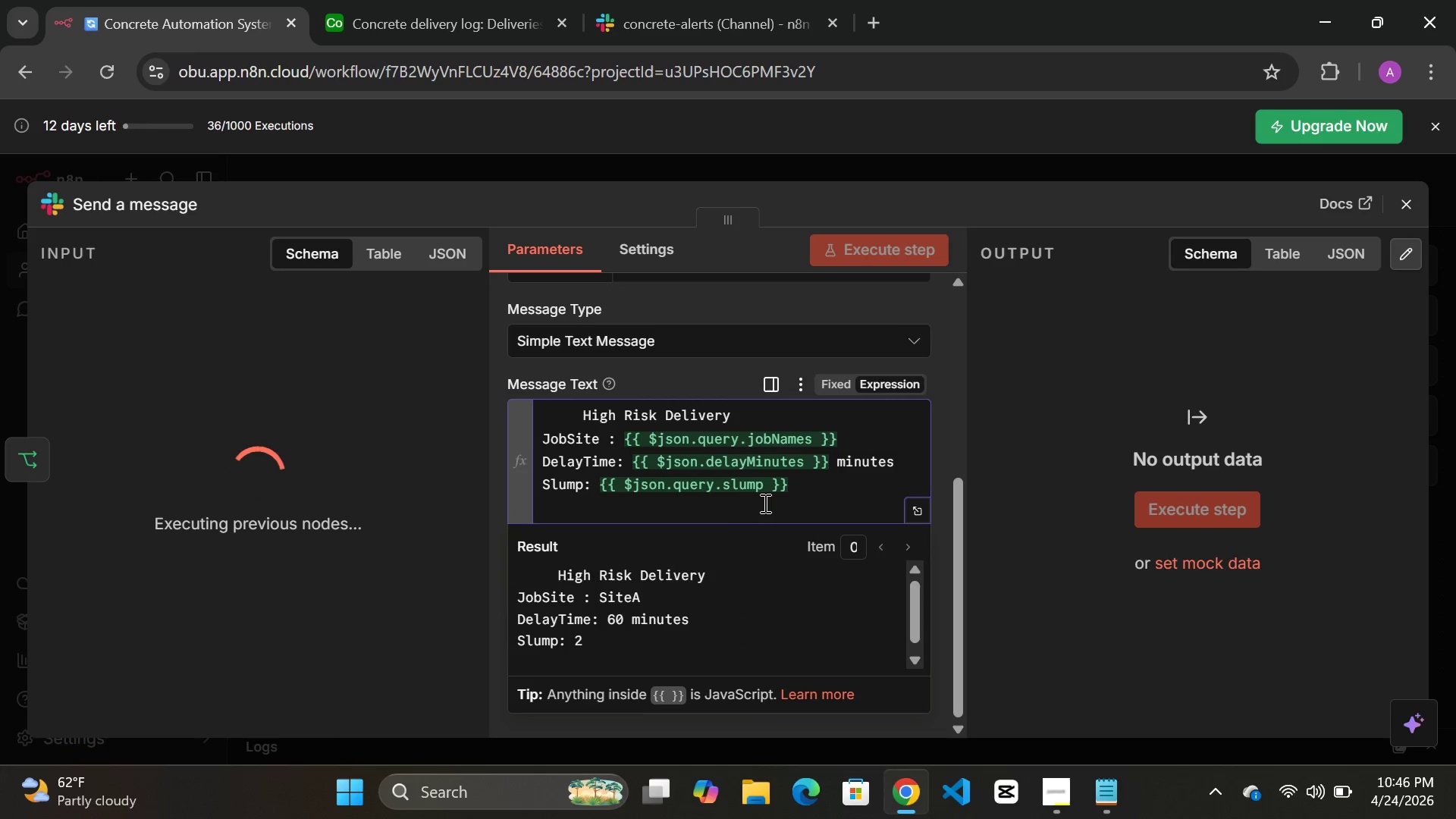 
wait(10.28)
 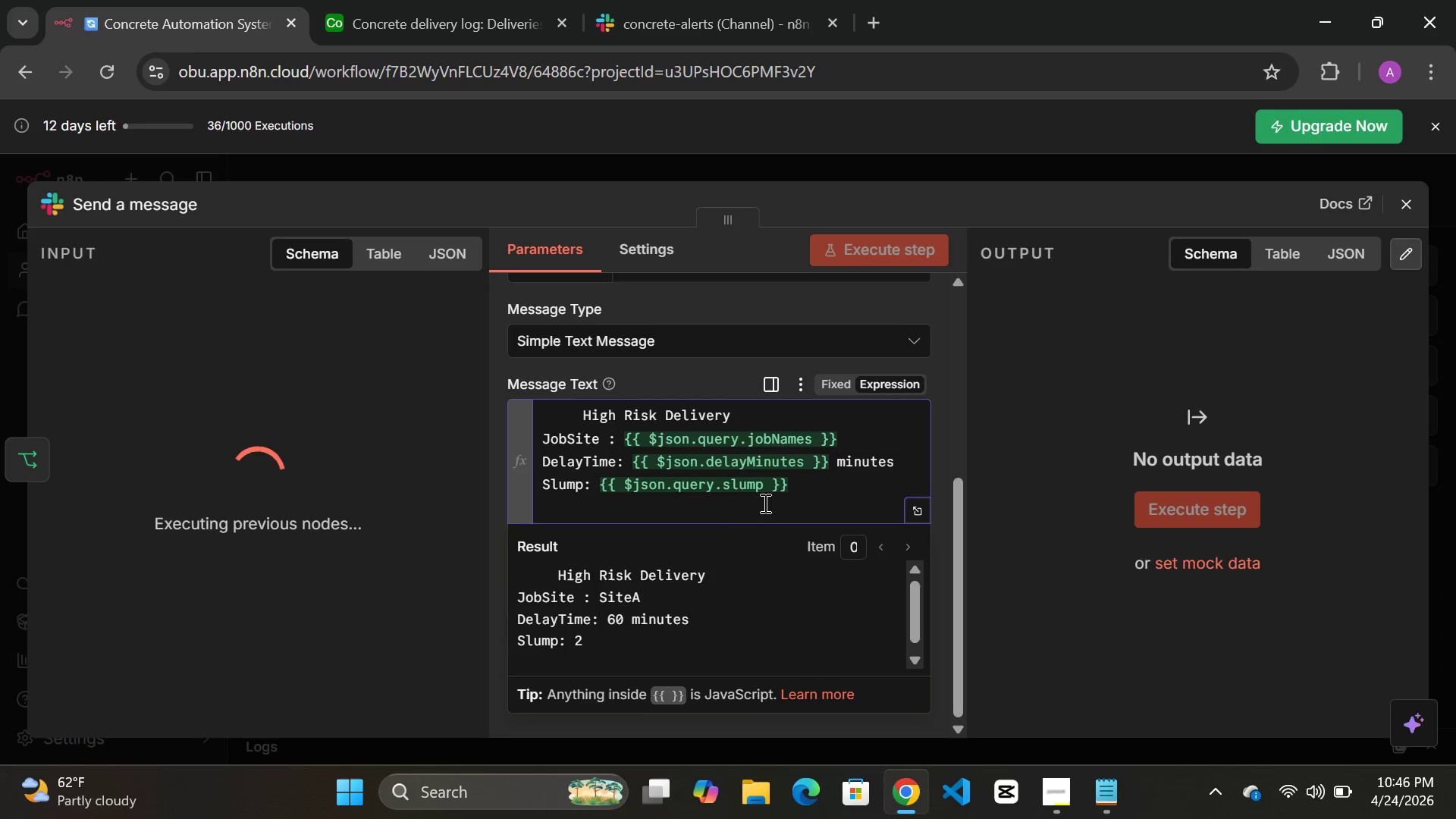 
left_click([796, 163])
 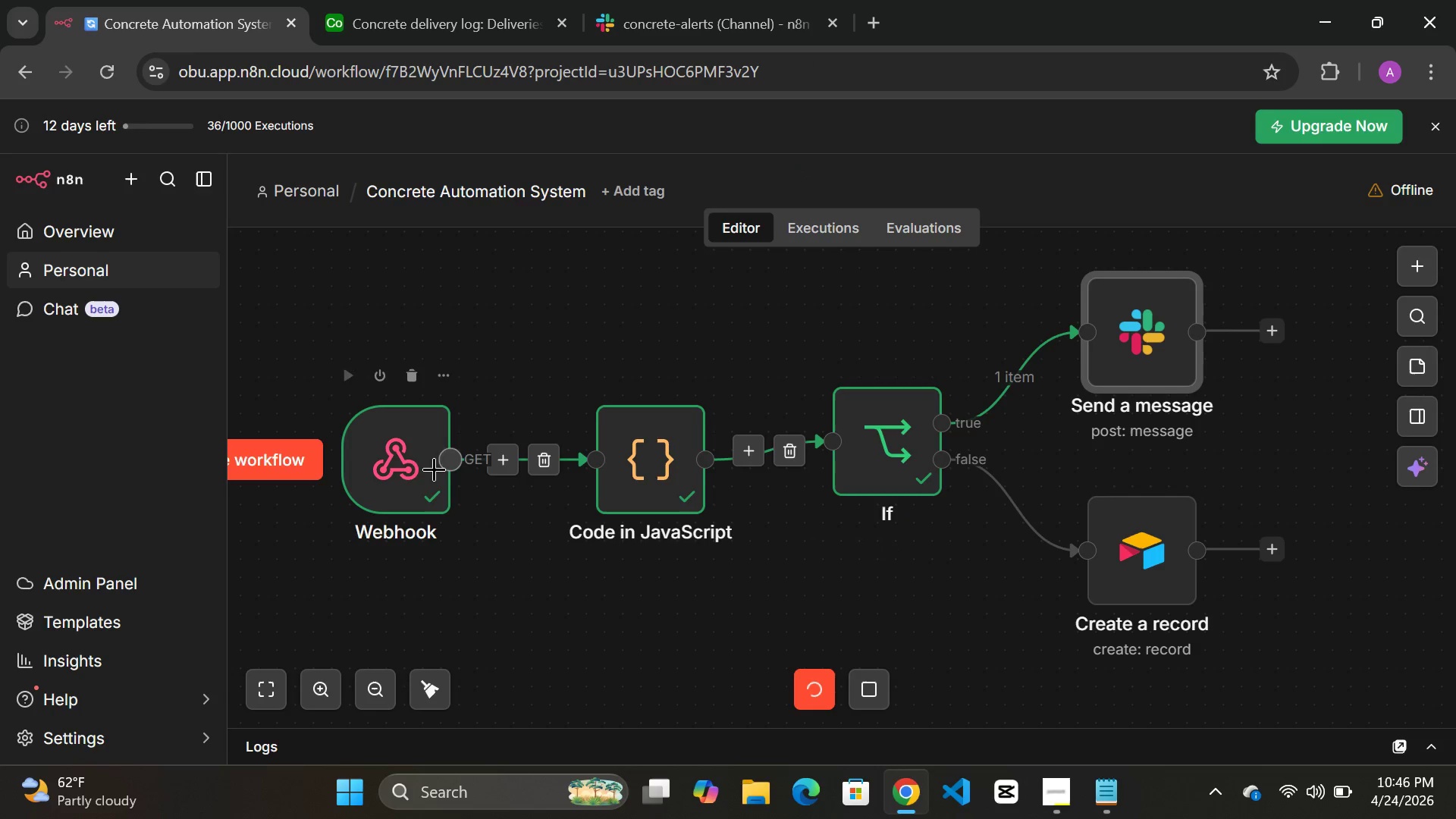 
double_click([405, 469])
 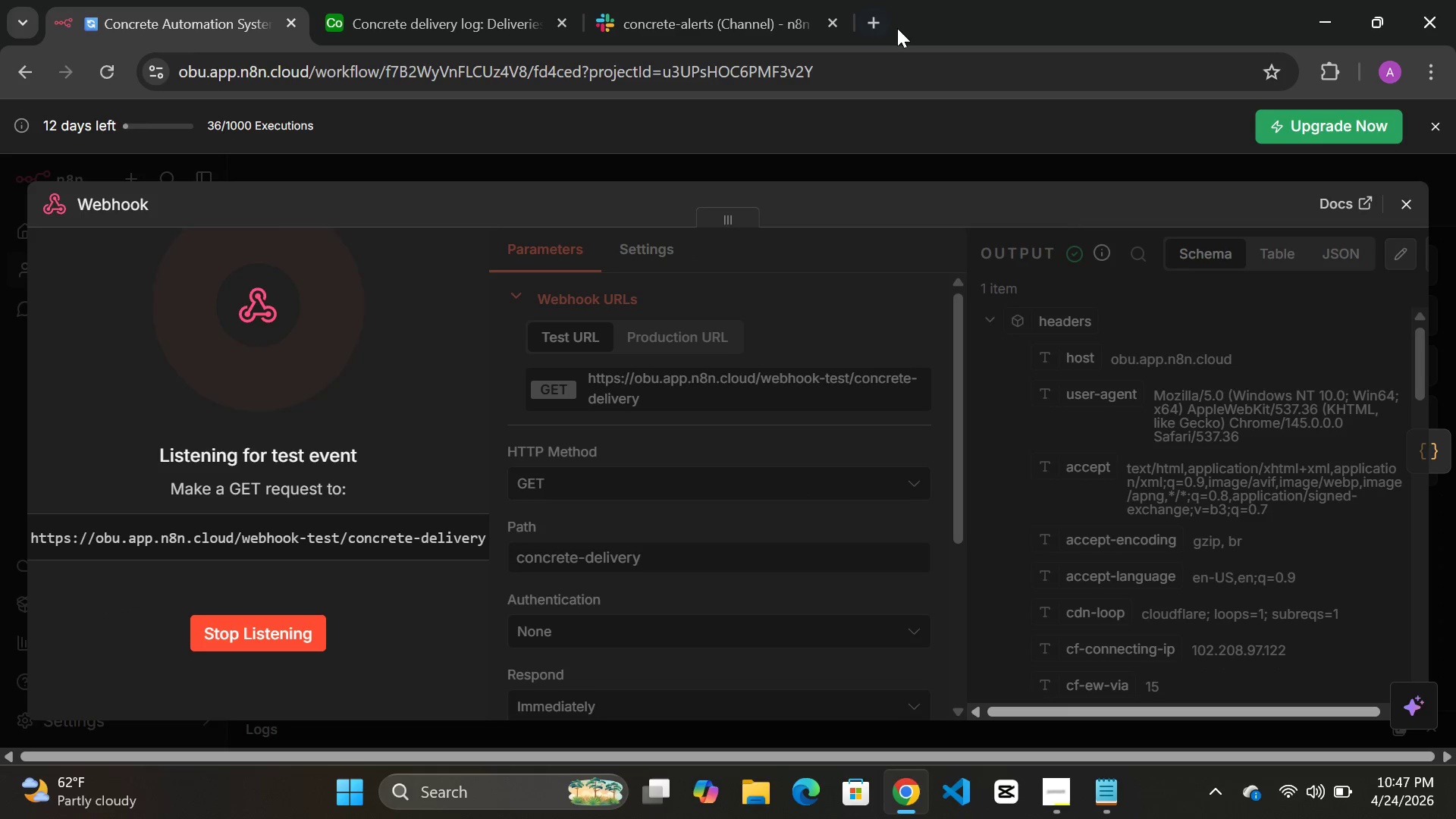 
left_click([874, 27])
 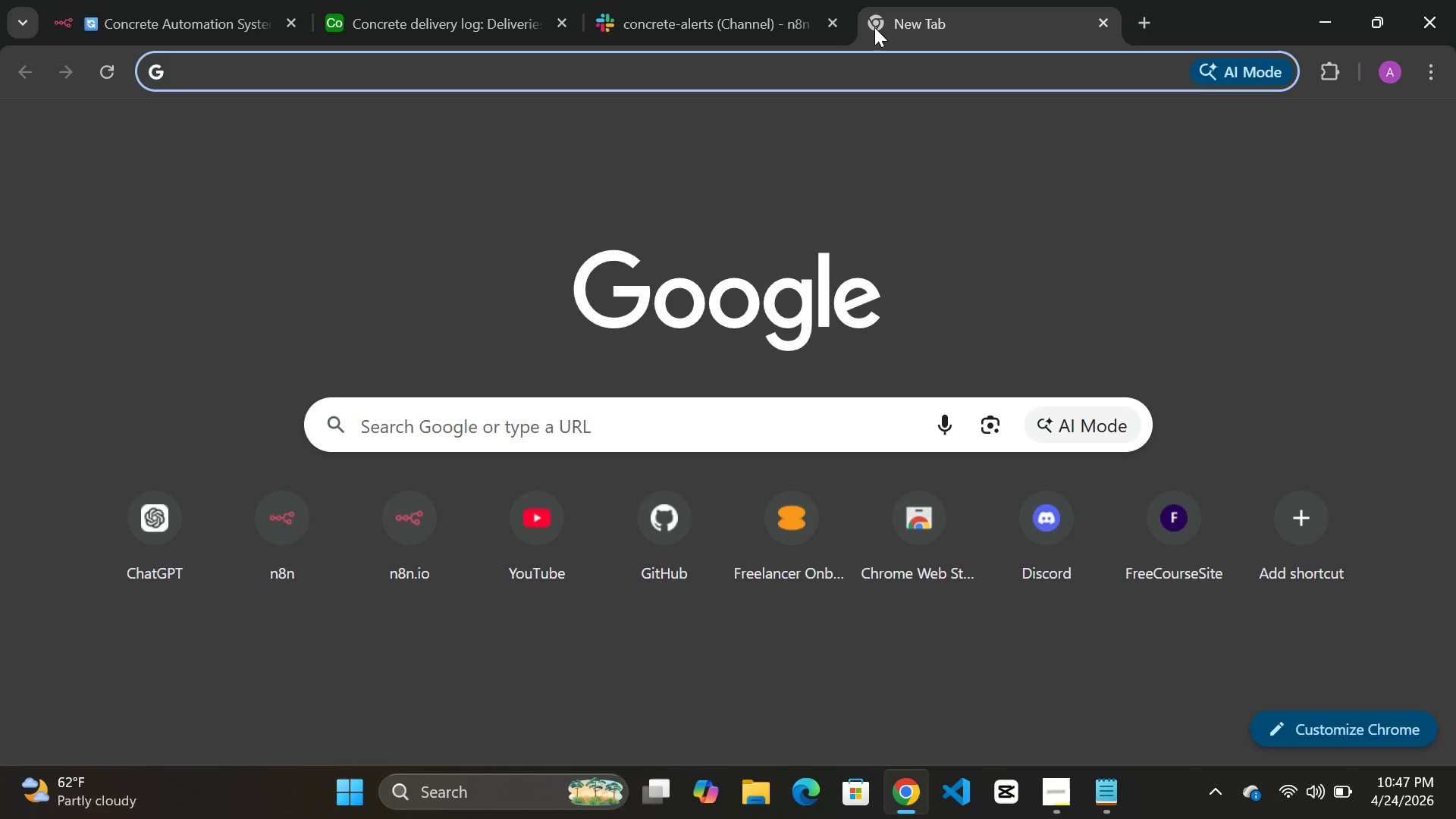 
key(Control+V)
 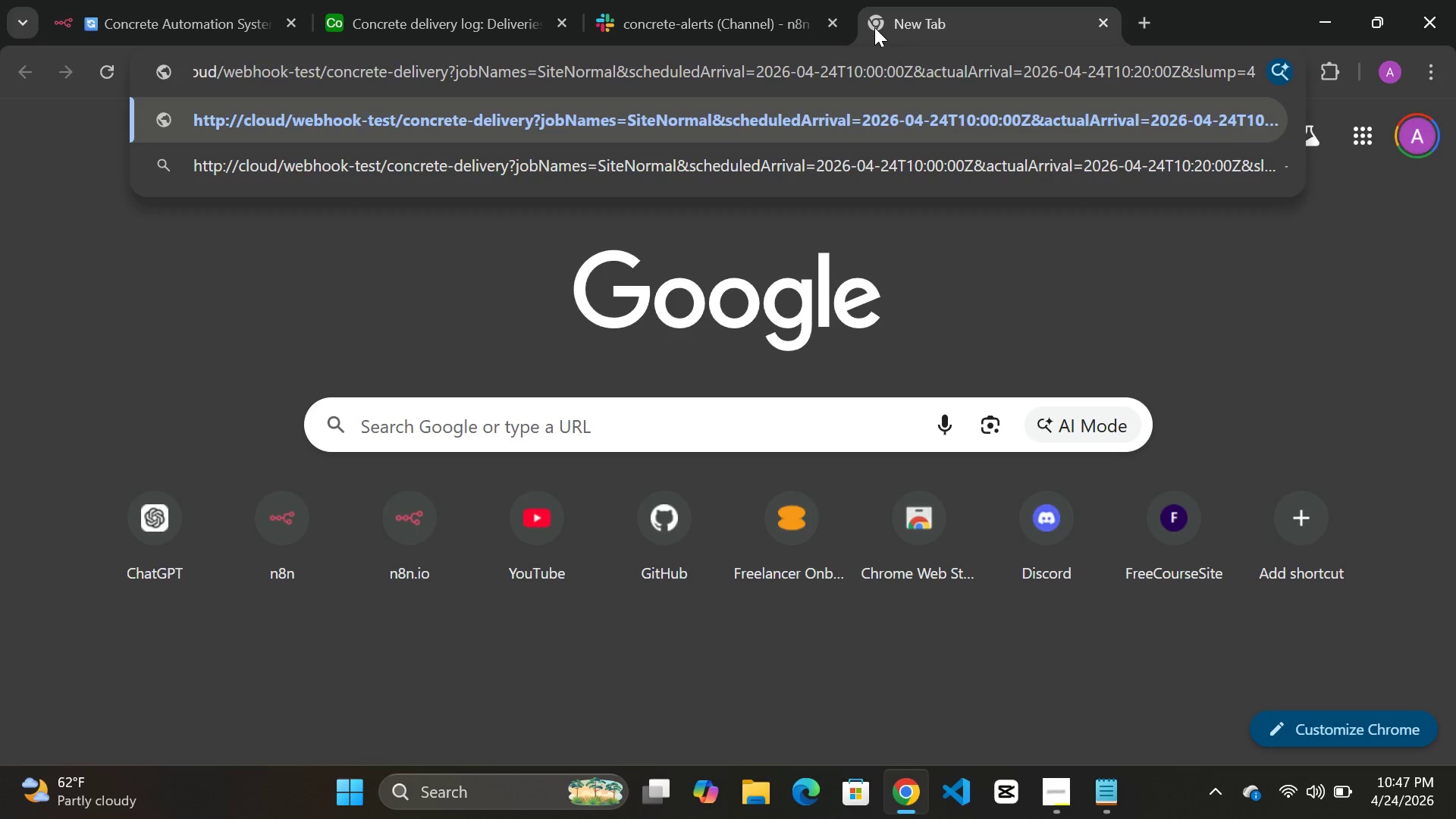 
key(Enter)
 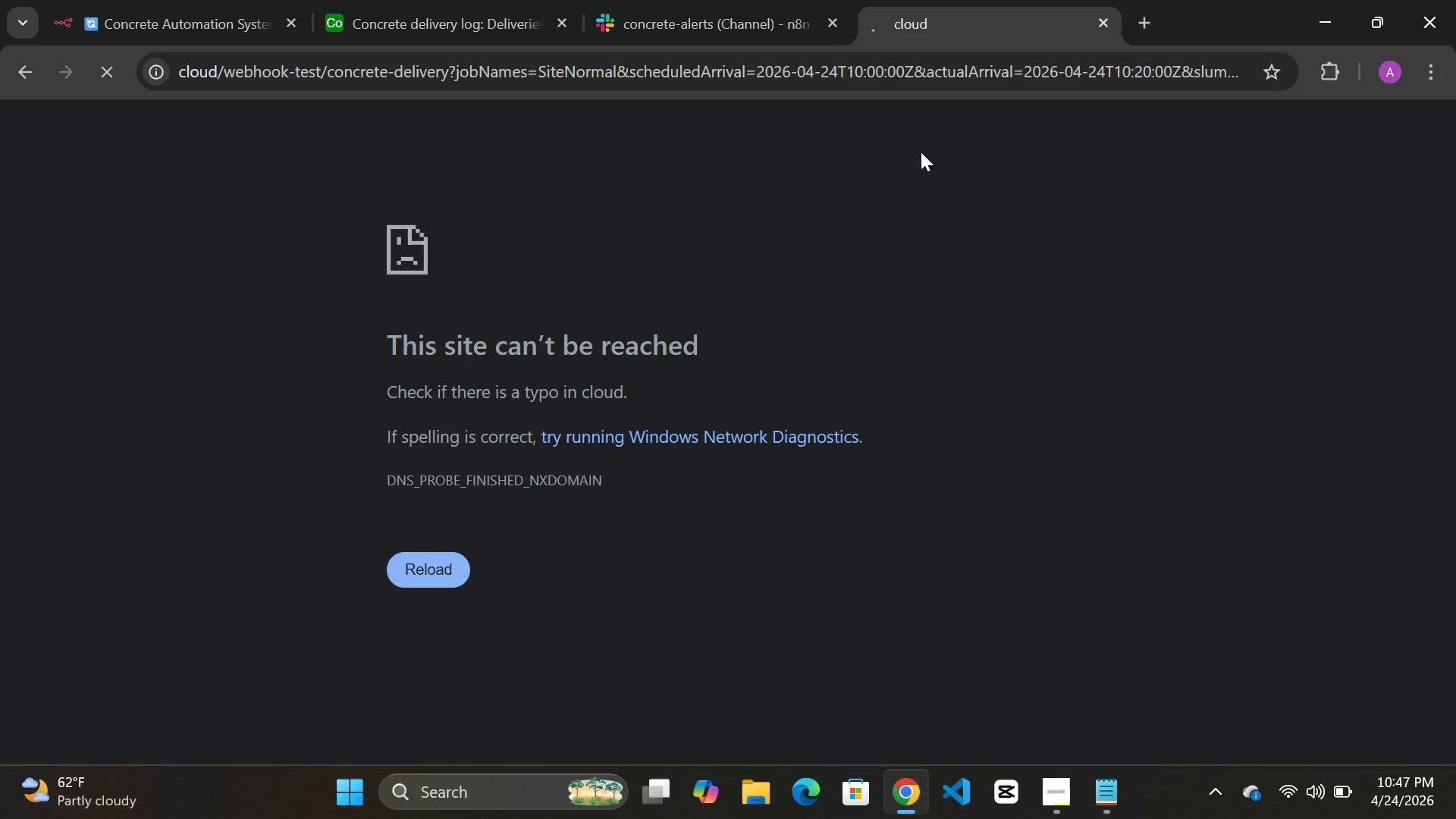 
wait(6.75)
 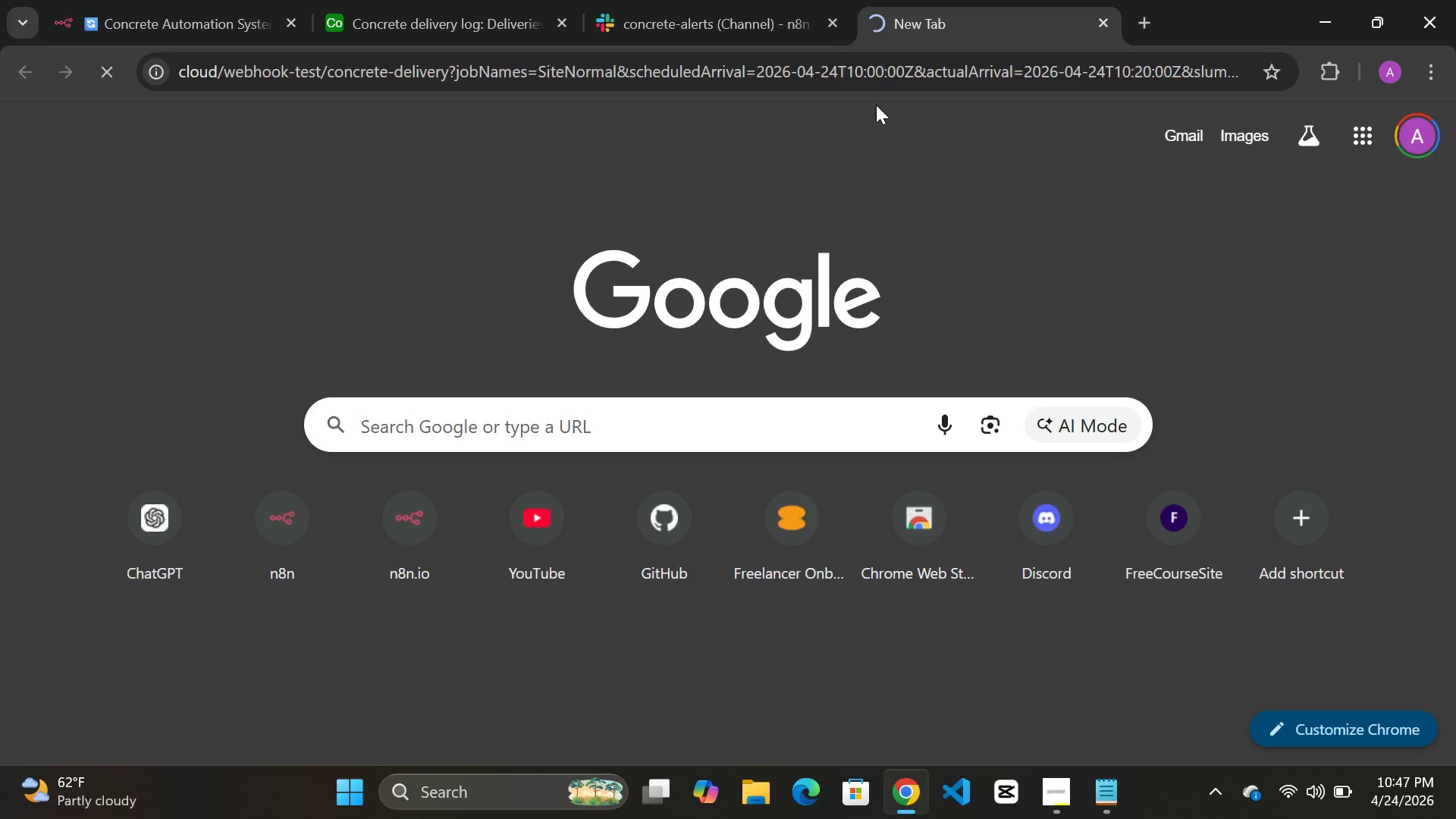 
left_click([109, 70])
 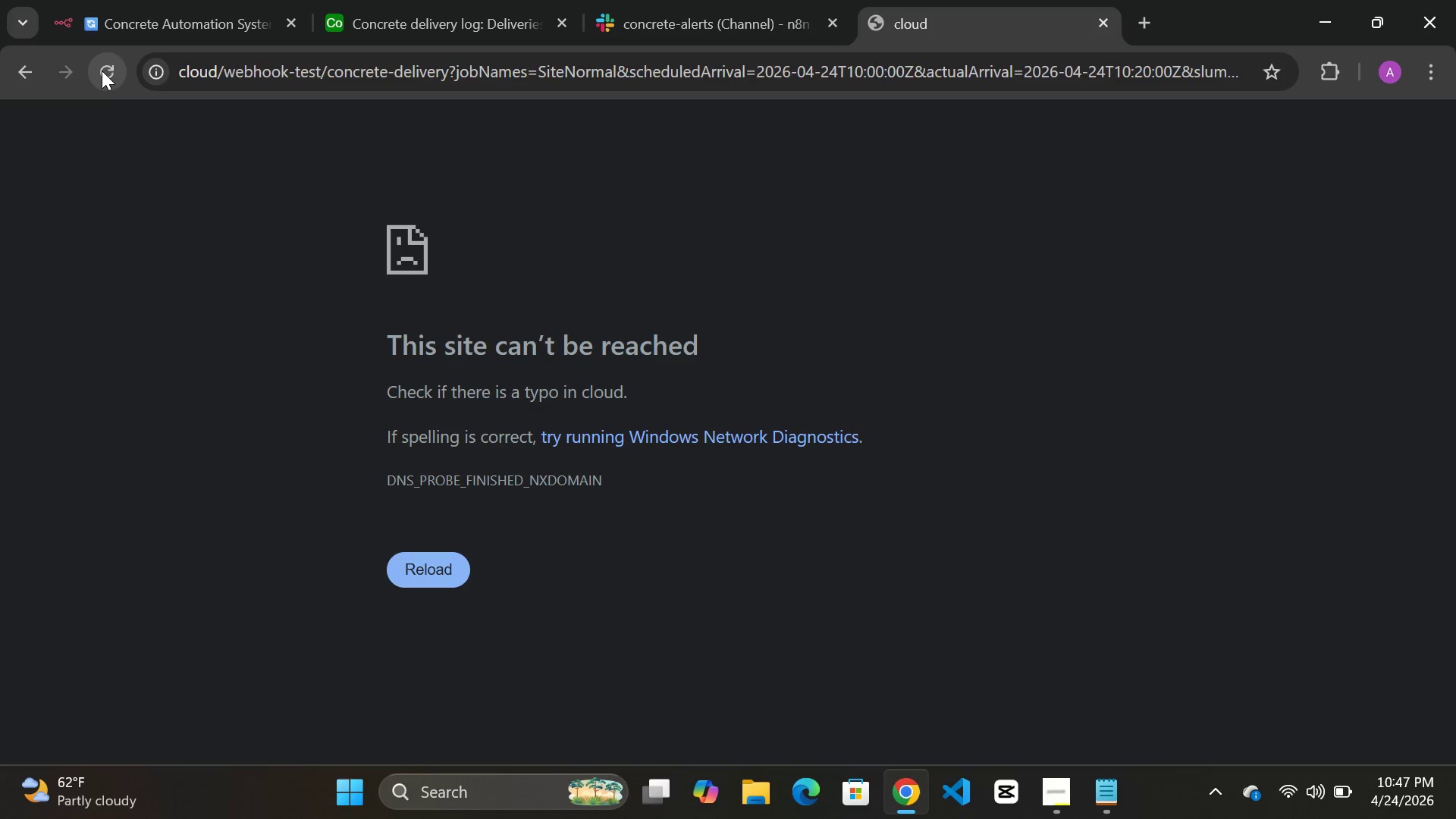 
double_click([102, 71])
 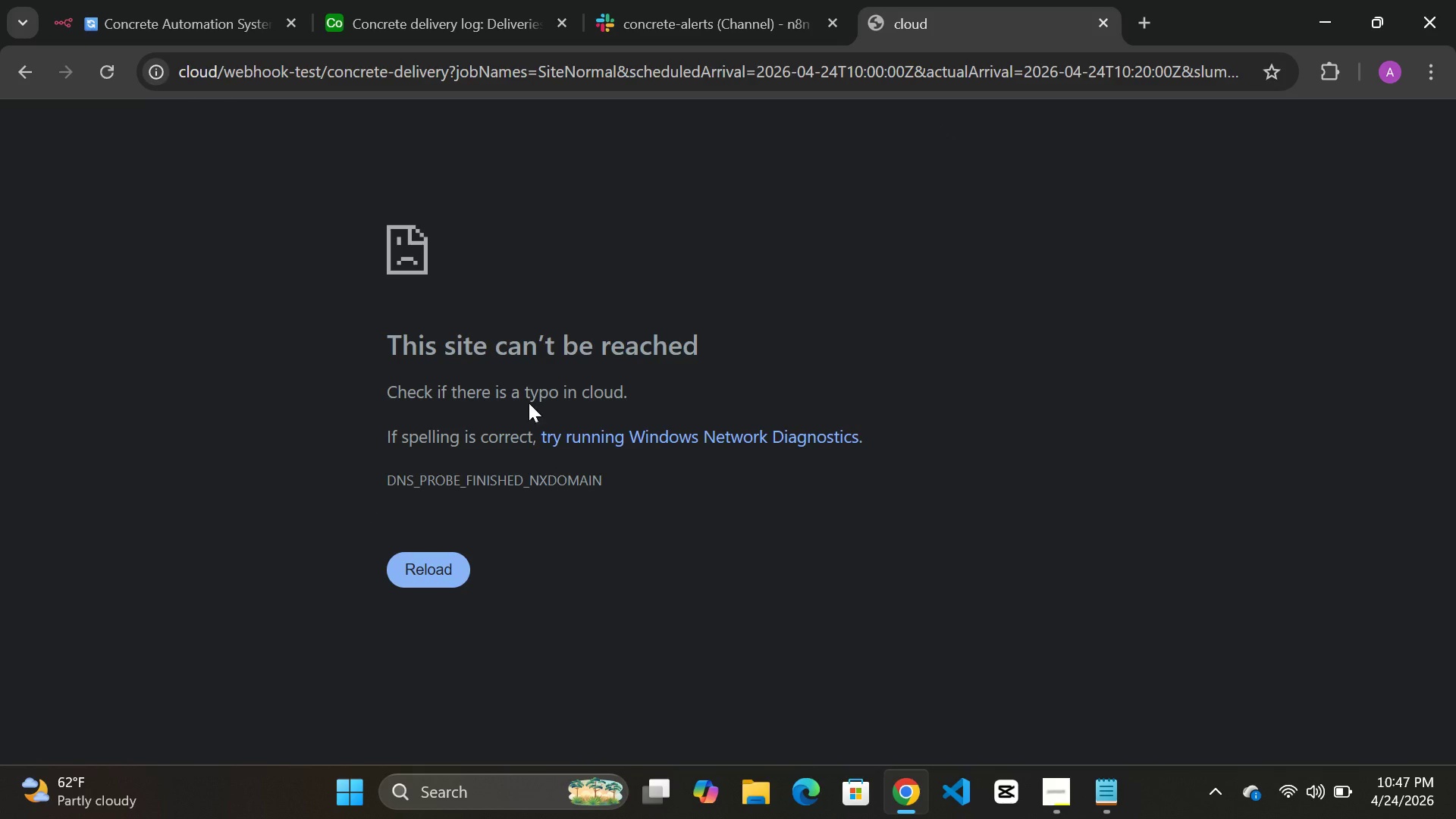 
wait(7.86)
 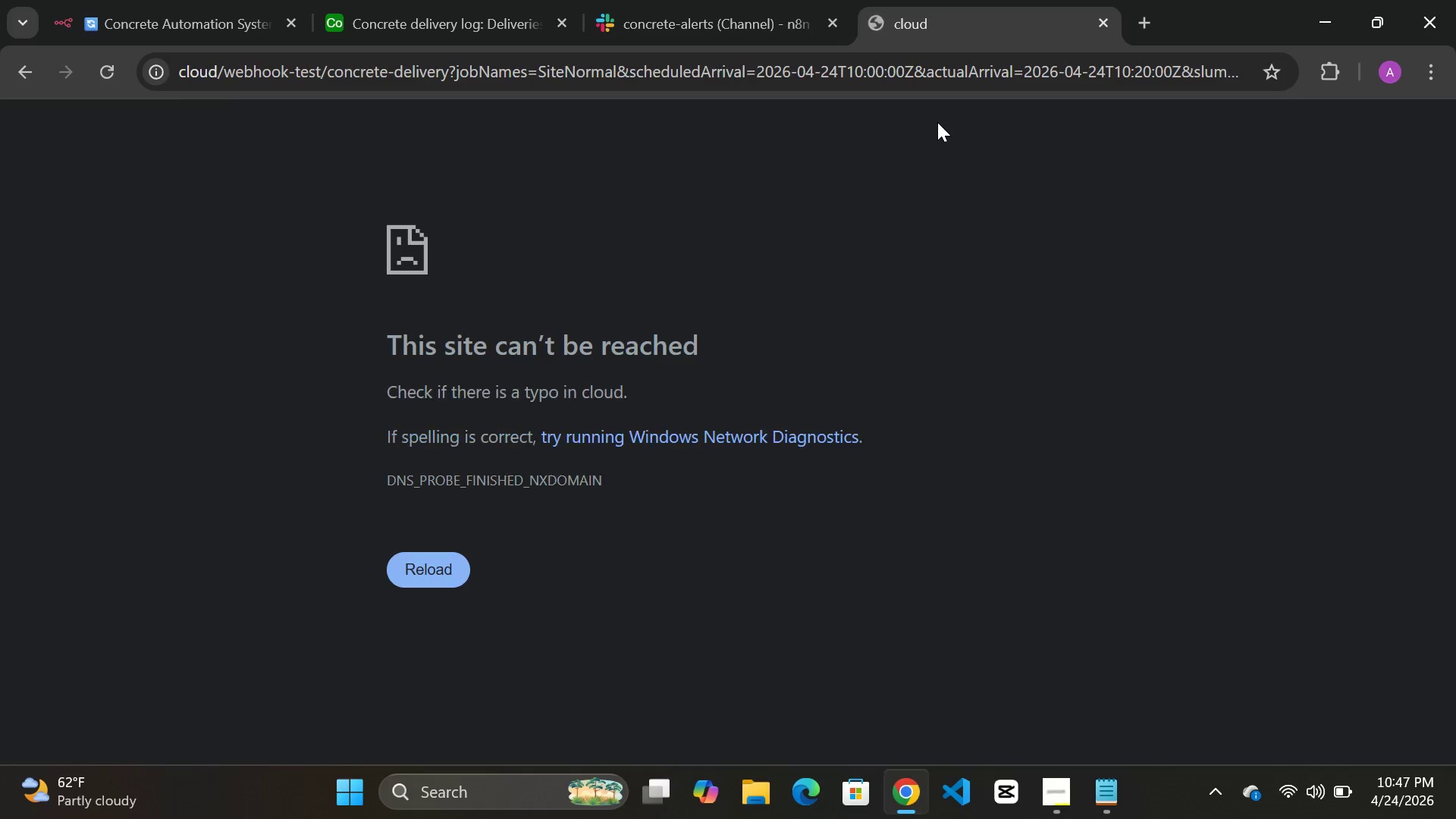 
left_click([1057, 818])